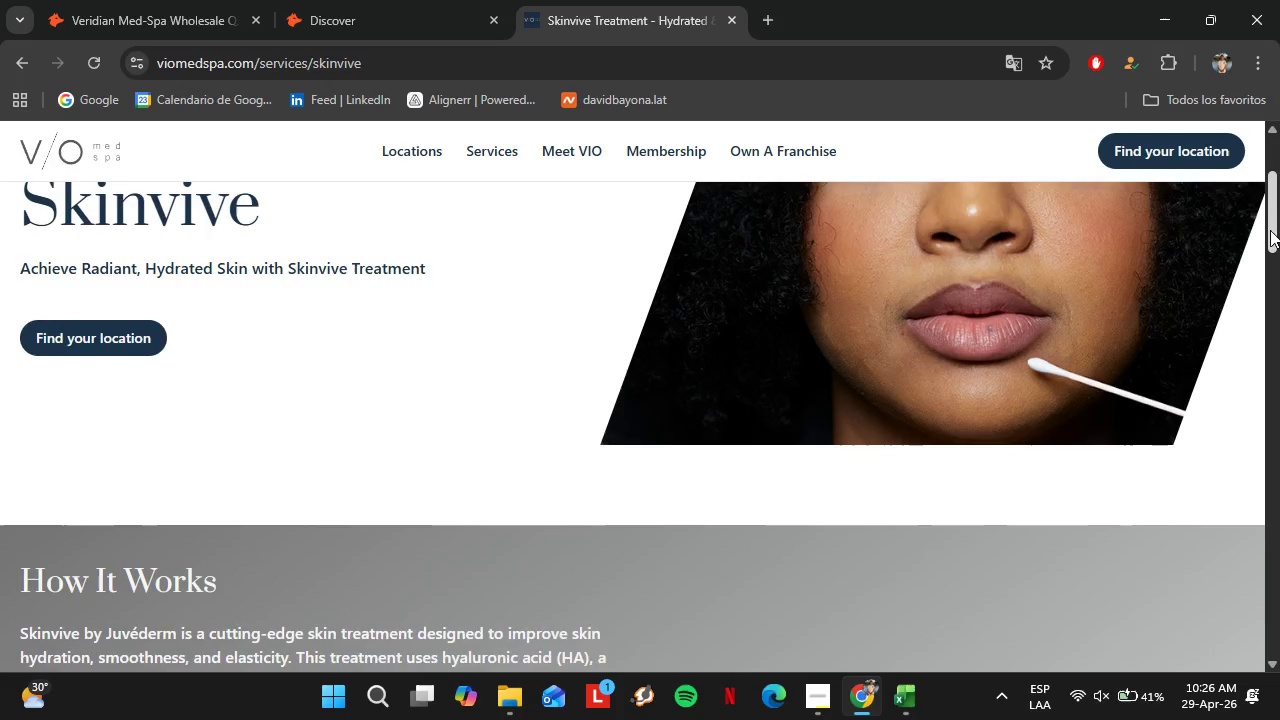 
left_click_drag(start_coordinate=[1267, 231], to_coordinate=[1279, 219])
 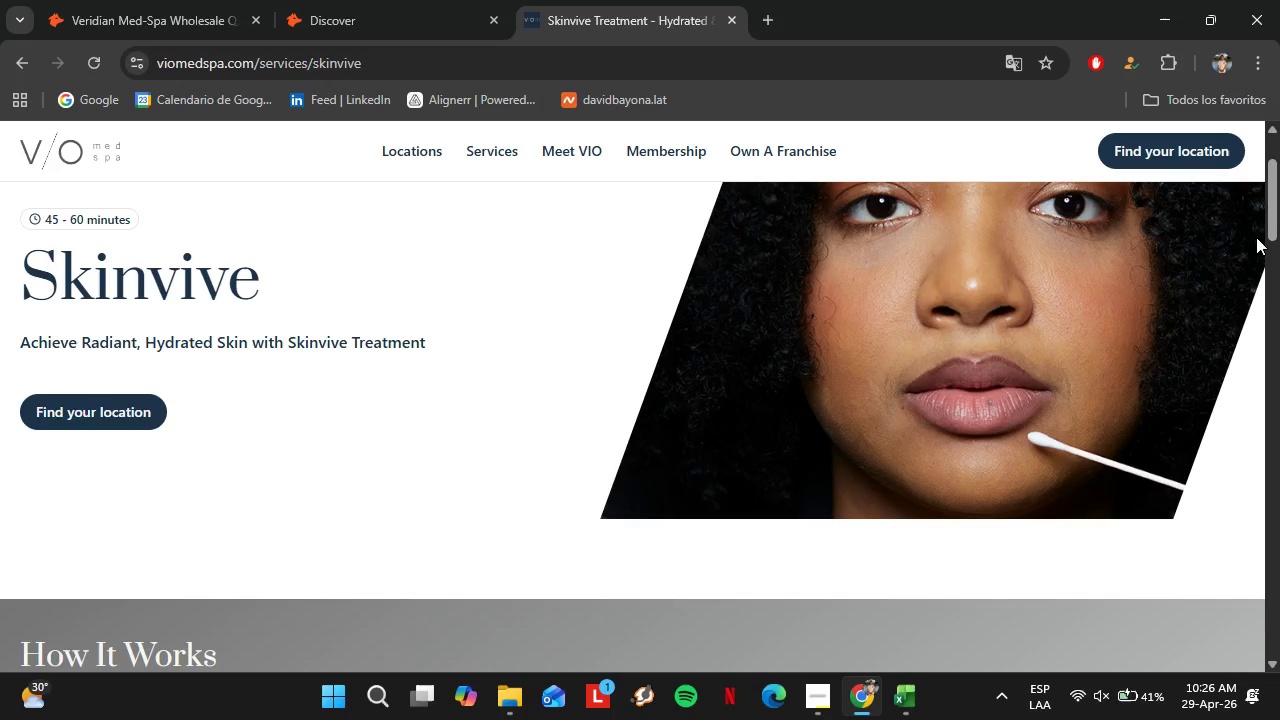 
left_click_drag(start_coordinate=[1278, 212], to_coordinate=[1279, 207])
 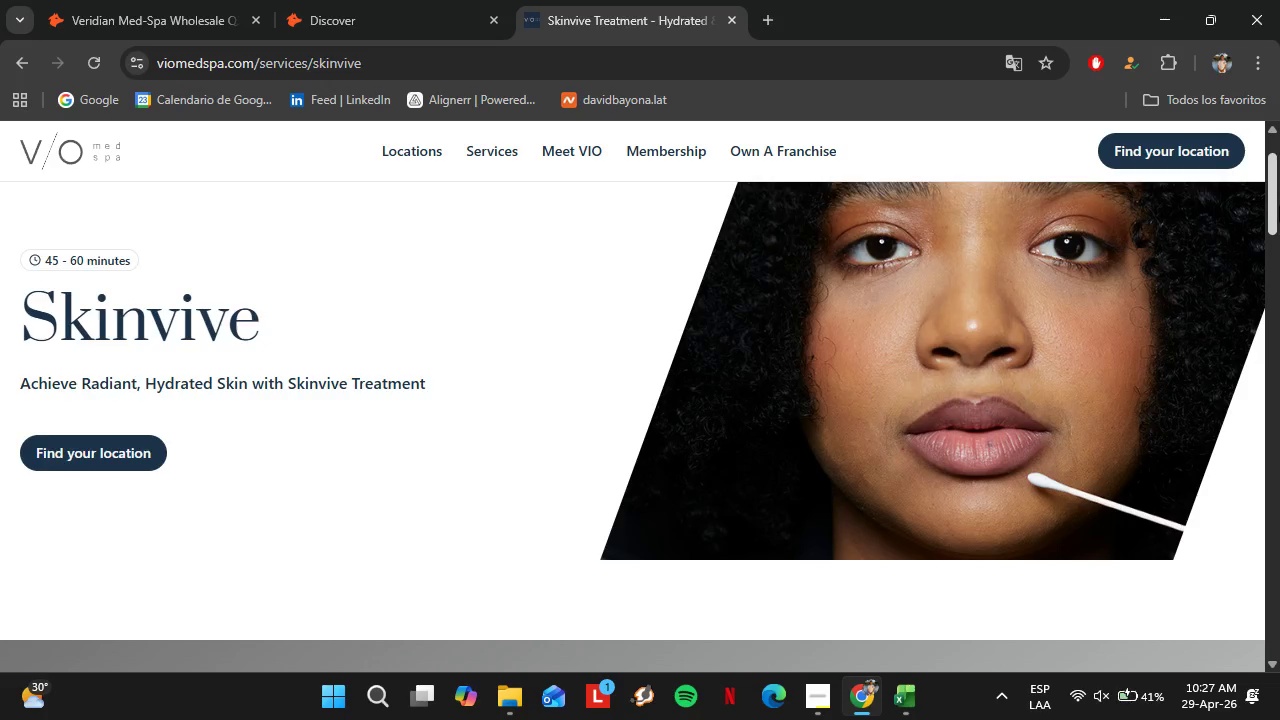 
wait(9.36)
 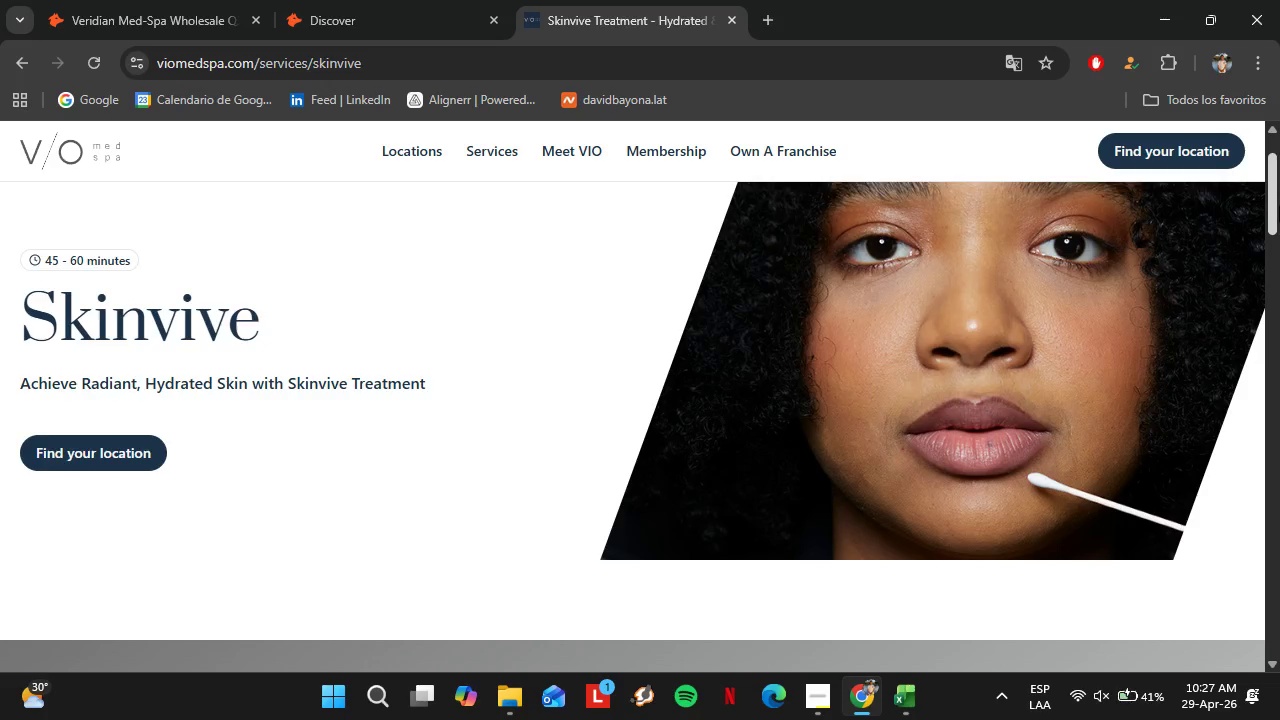 
scroll: coordinate [1125, 351], scroll_direction: down, amount: 6.0
 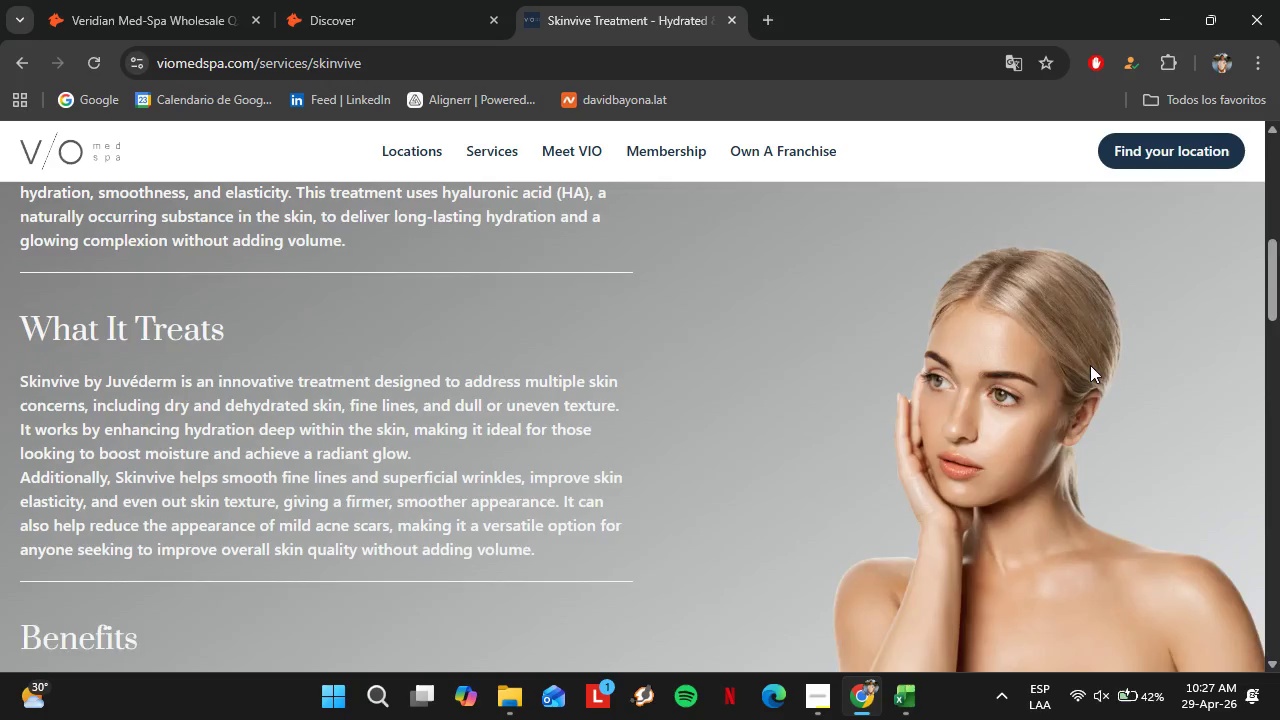 
scroll: coordinate [1009, 406], scroll_direction: up, amount: 7.0
 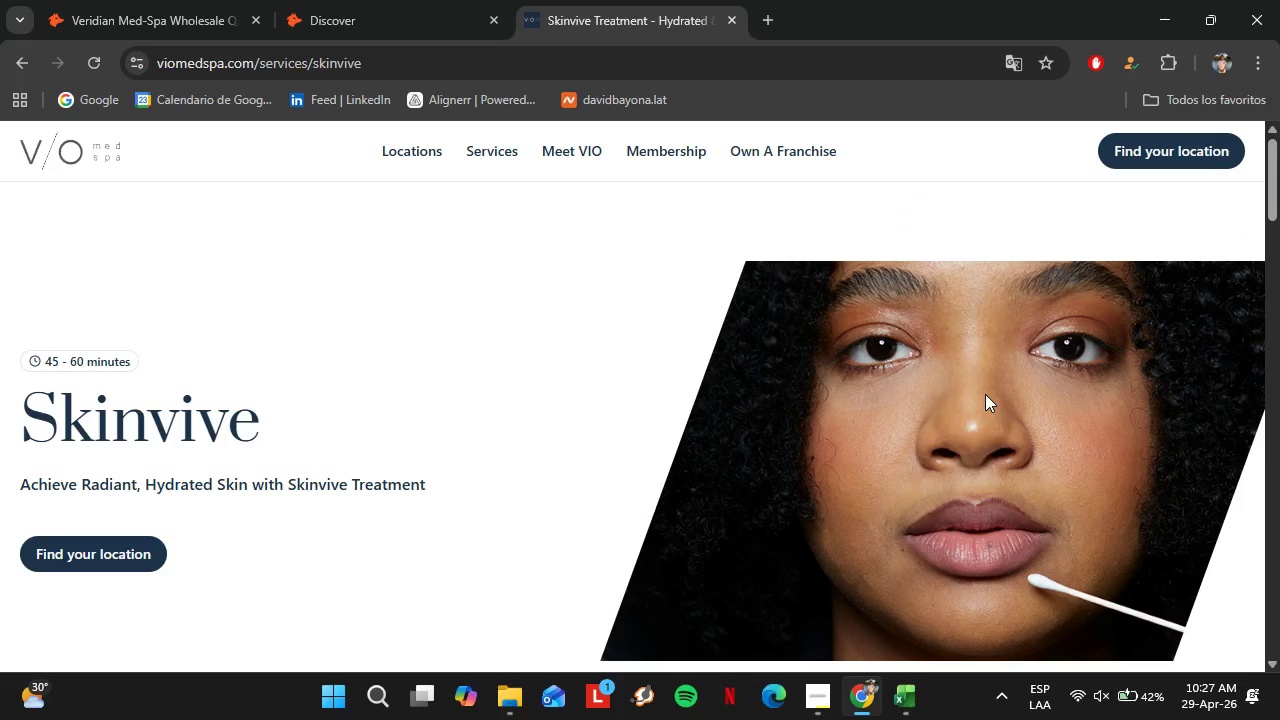 
scroll: coordinate [985, 394], scroll_direction: down, amount: 1.0
 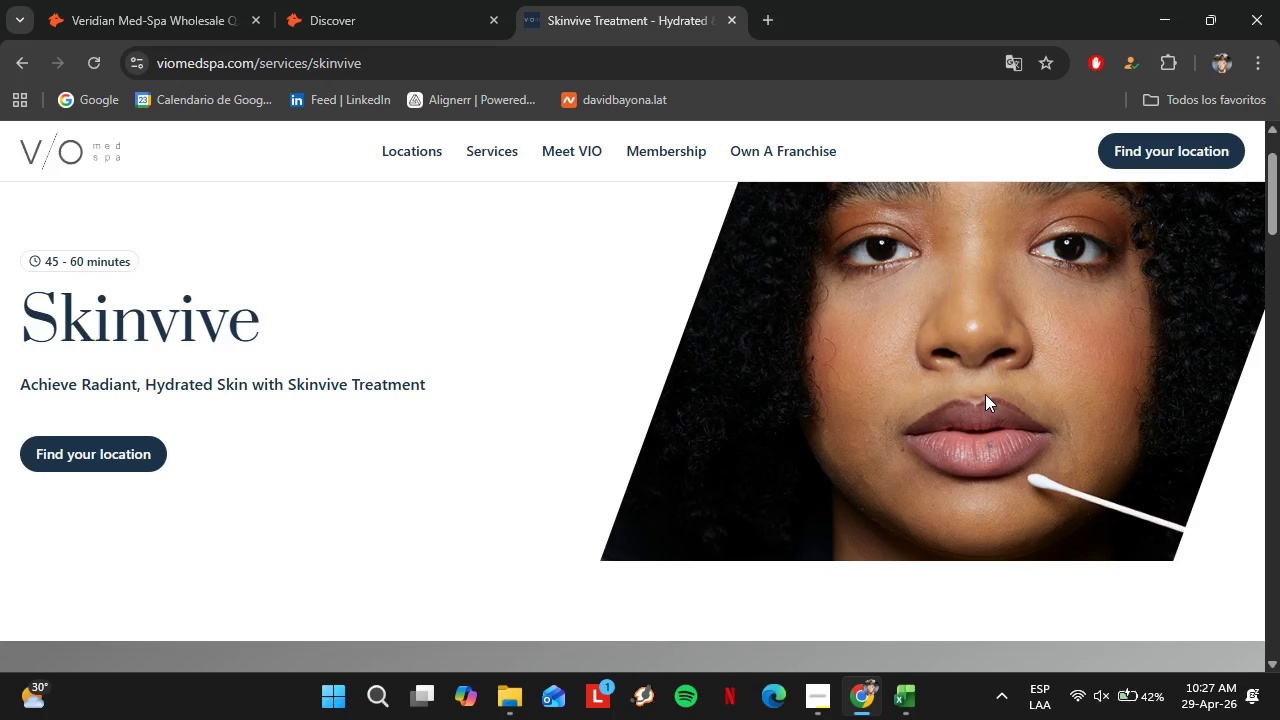 
scroll: coordinate [985, 394], scroll_direction: up, amount: 2.0
 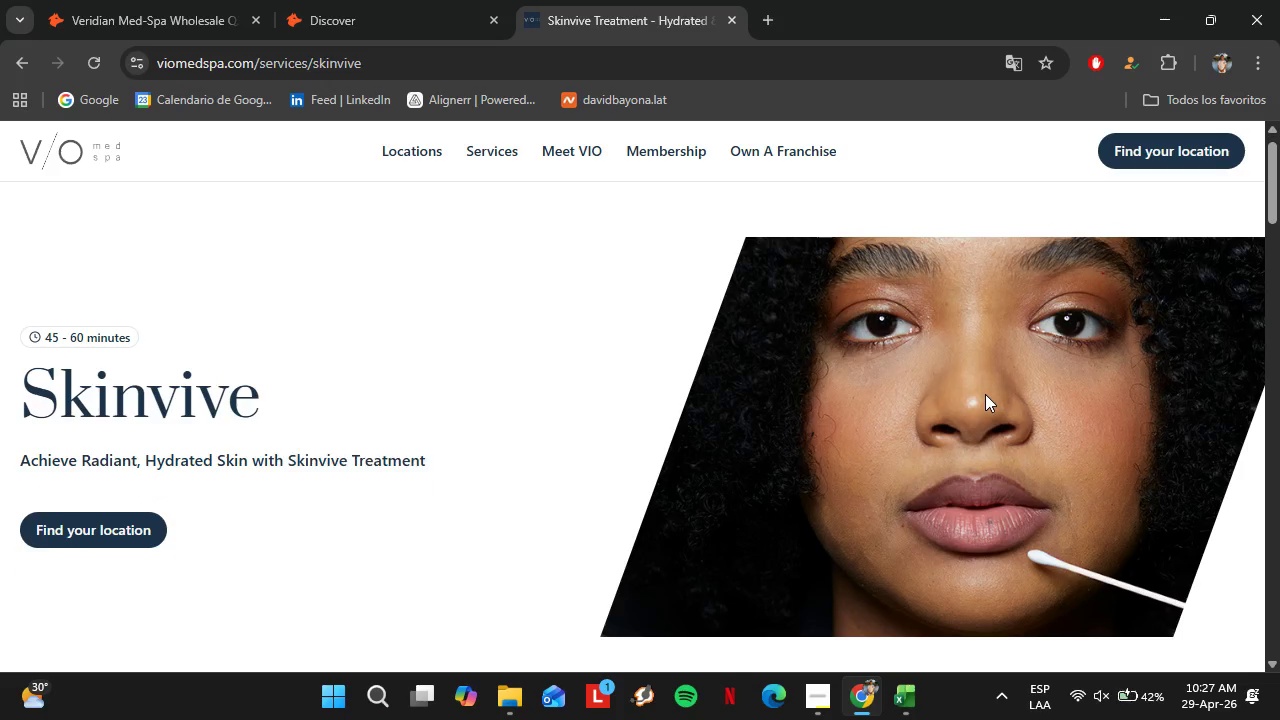 
scroll: coordinate [501, 434], scroll_direction: down, amount: 10.0
 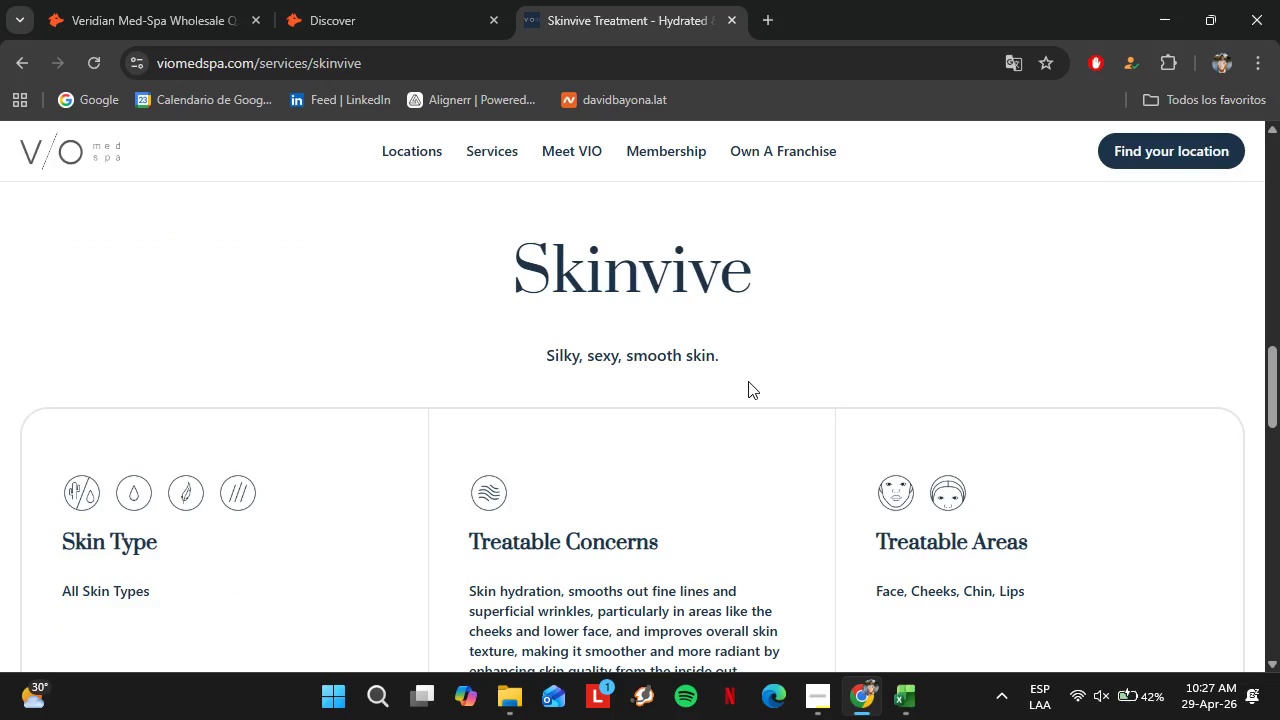 
scroll: coordinate [245, 438], scroll_direction: up, amount: 18.0
 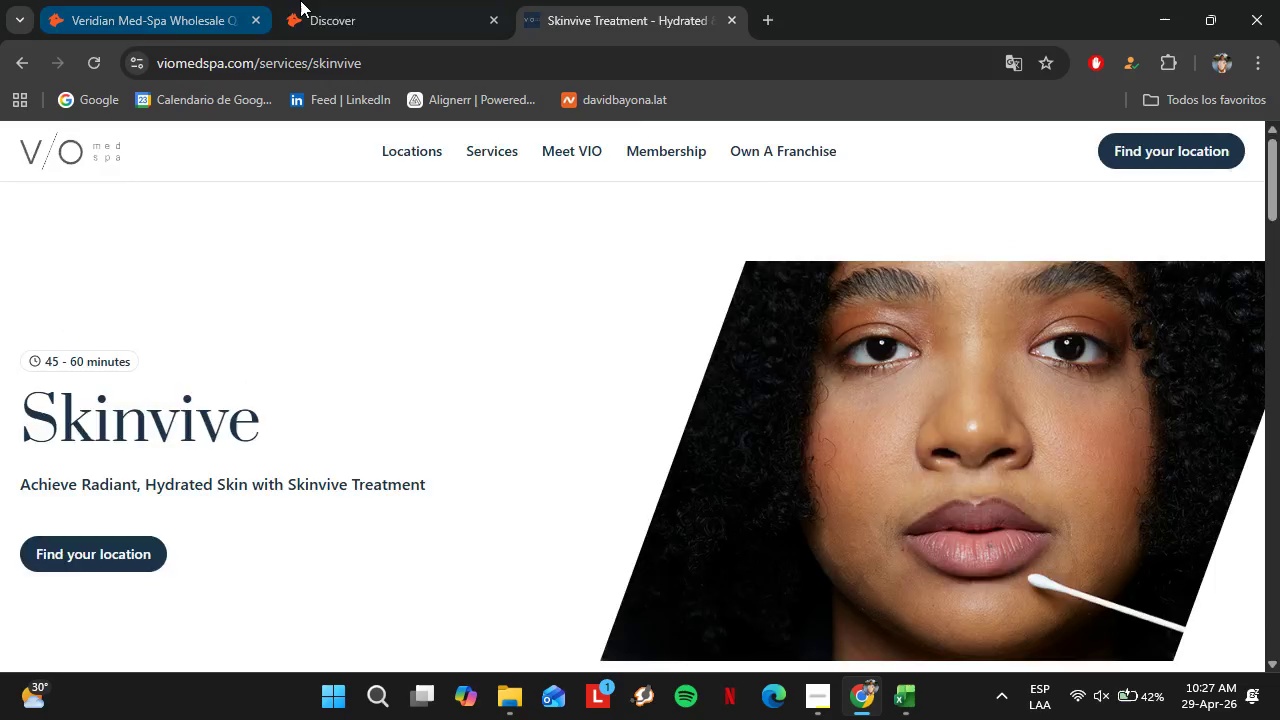 
left_click([301, 0])
 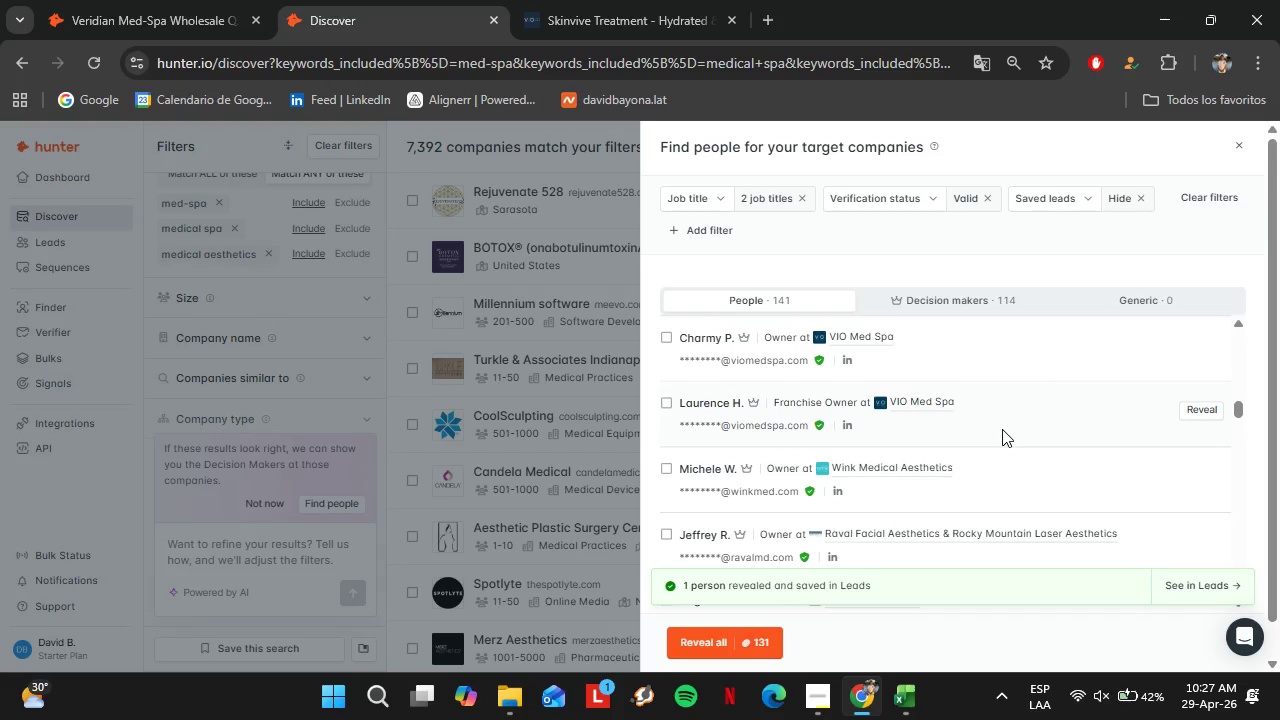 
wait(8.16)
 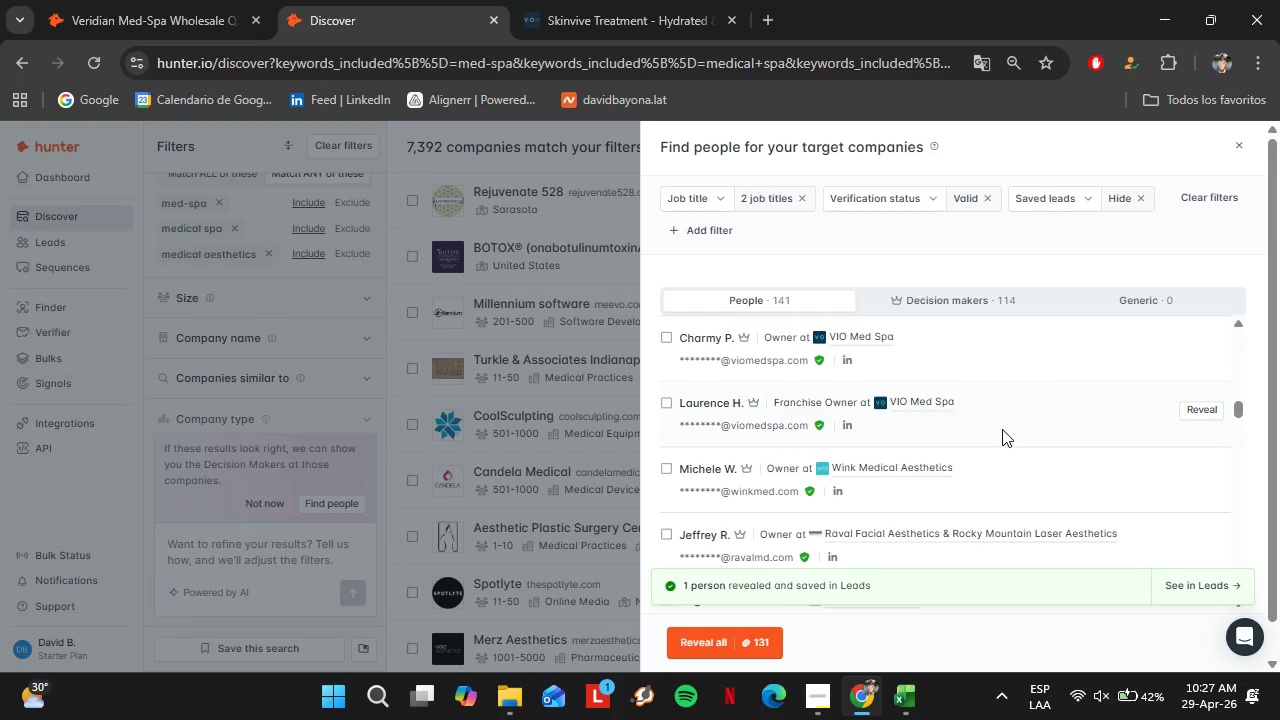 
left_click([1193, 416])
 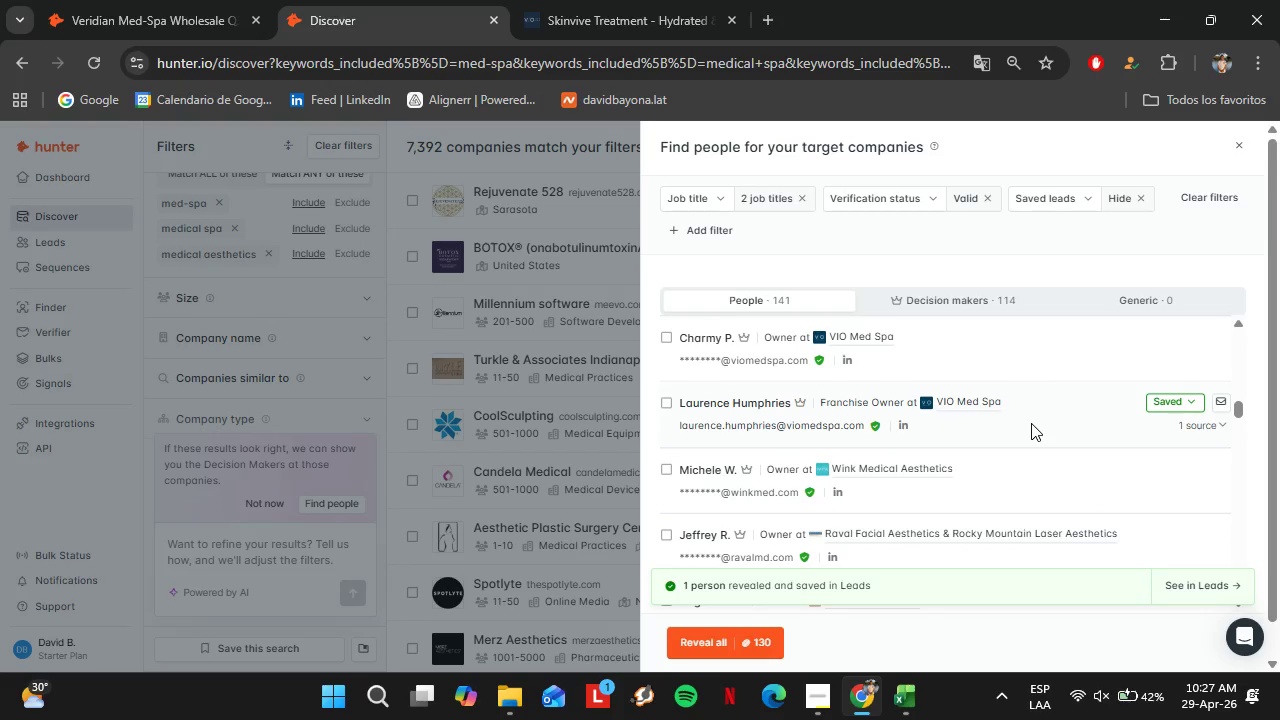 
wait(18.61)
 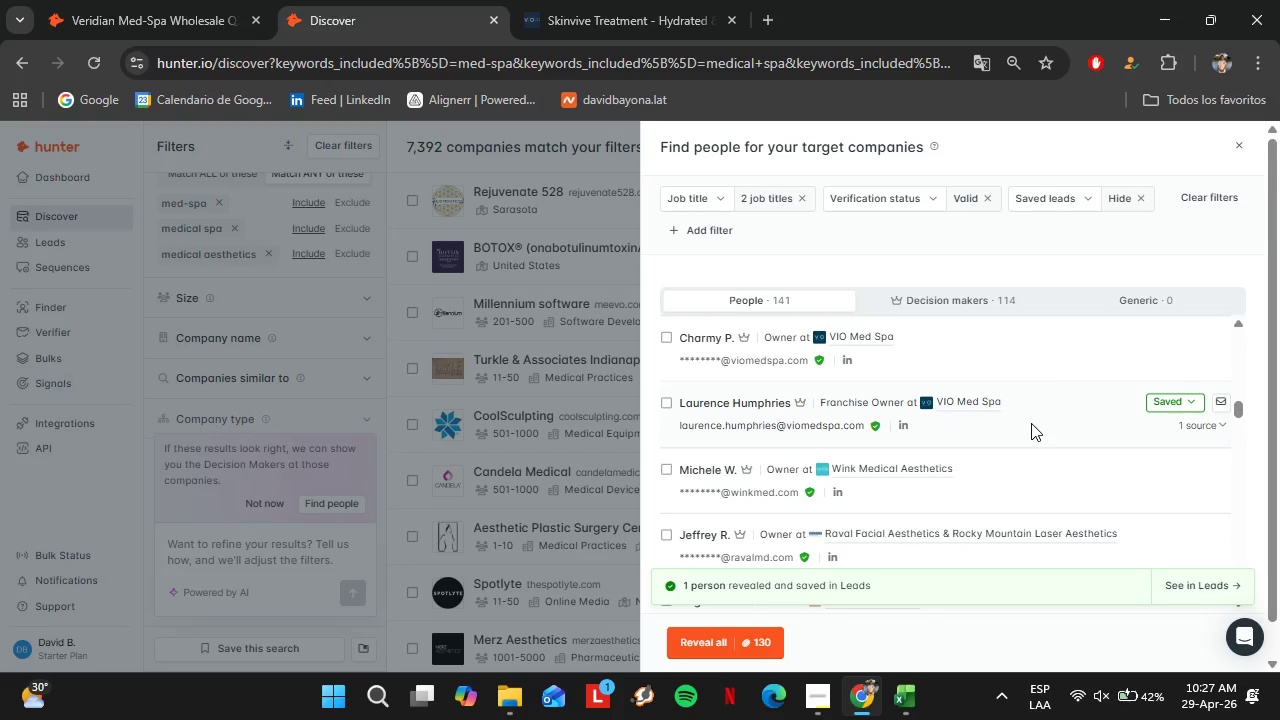 
left_click([1202, 404])
 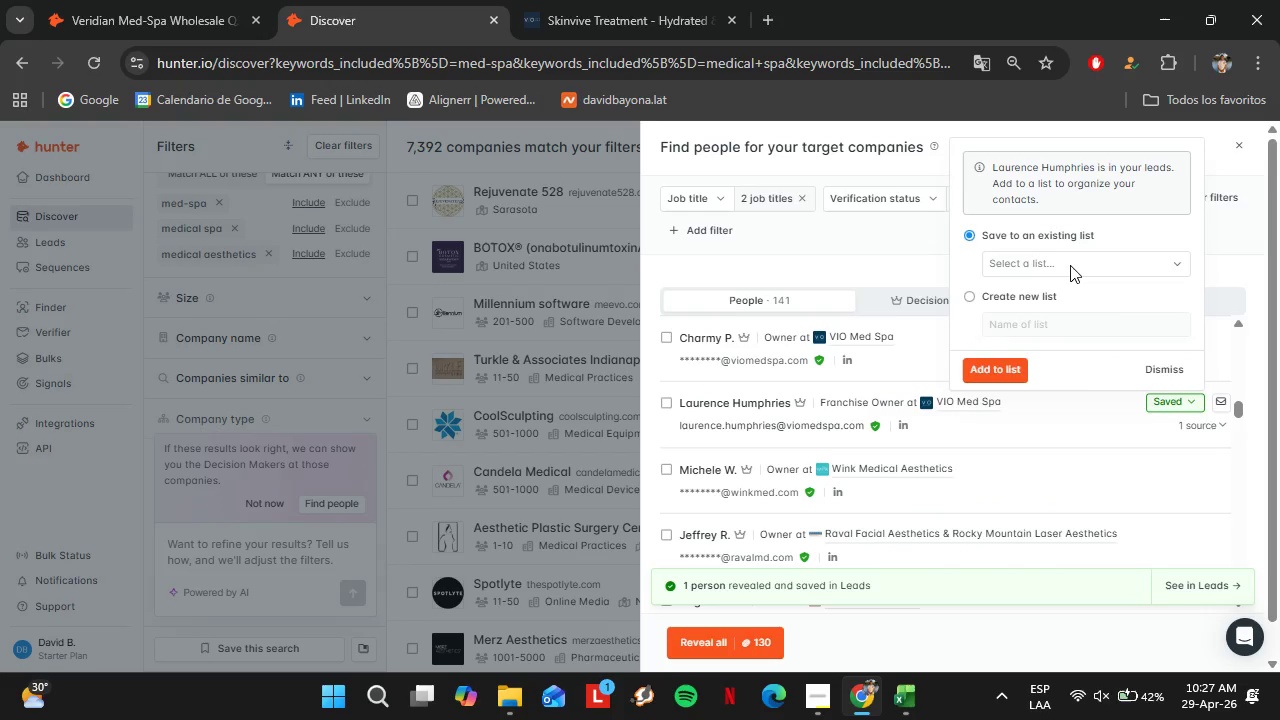 
left_click([1070, 265])
 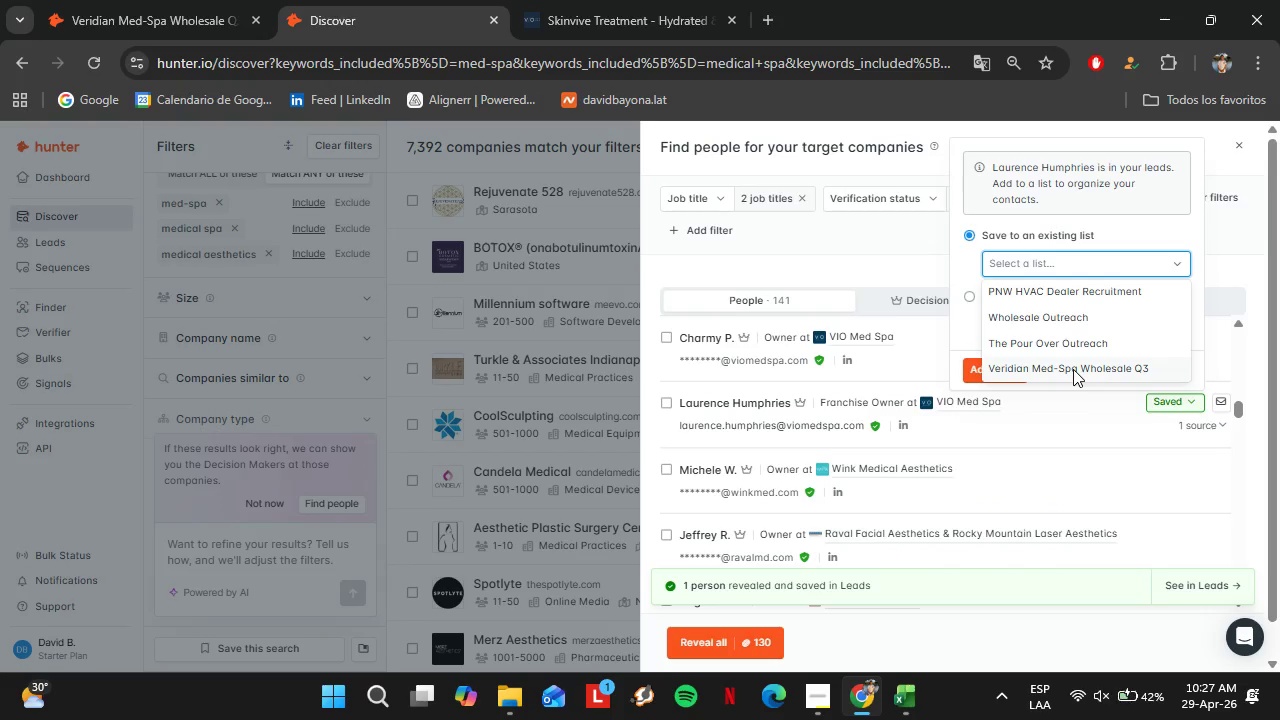 
left_click([1073, 369])
 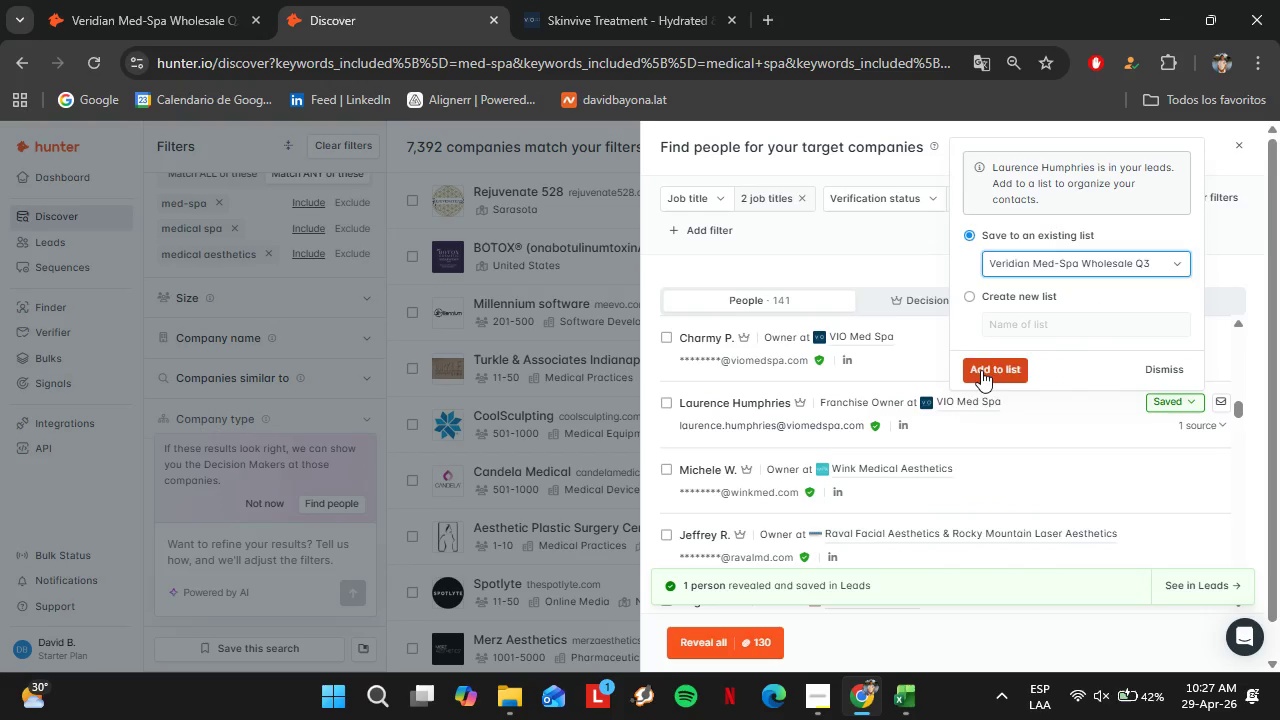 
left_click([981, 370])
 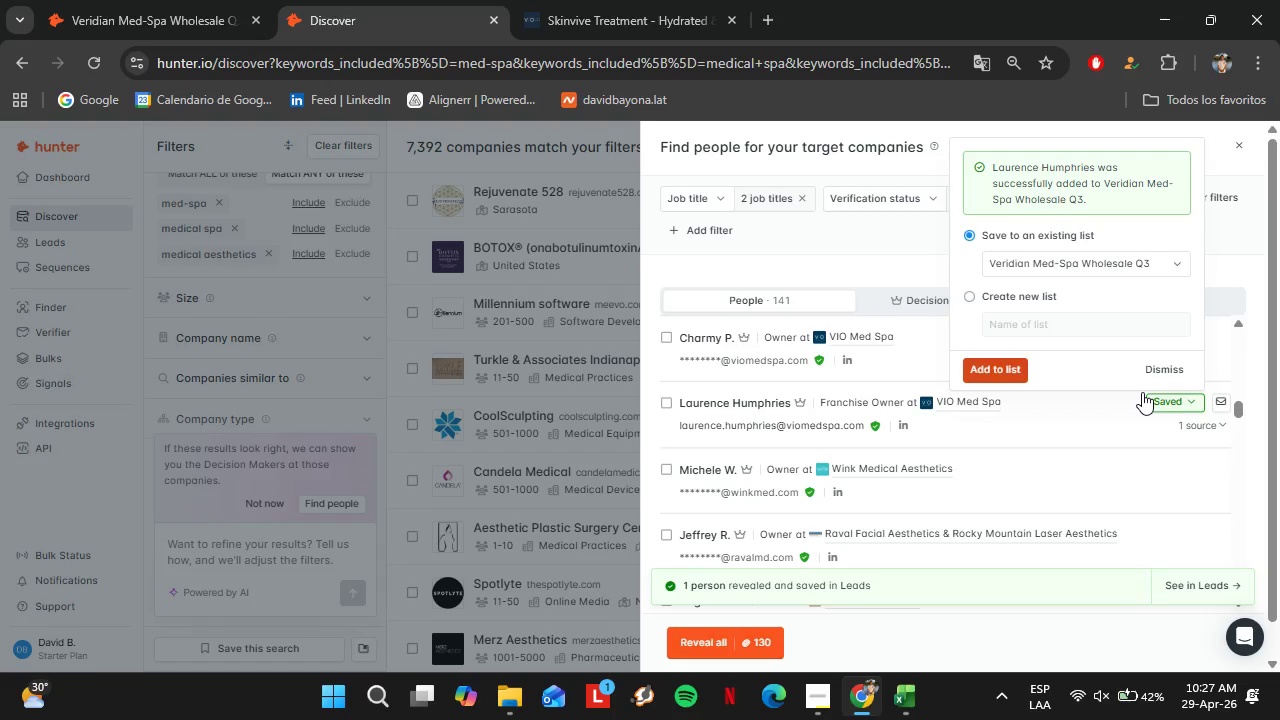 
left_click([1119, 420])
 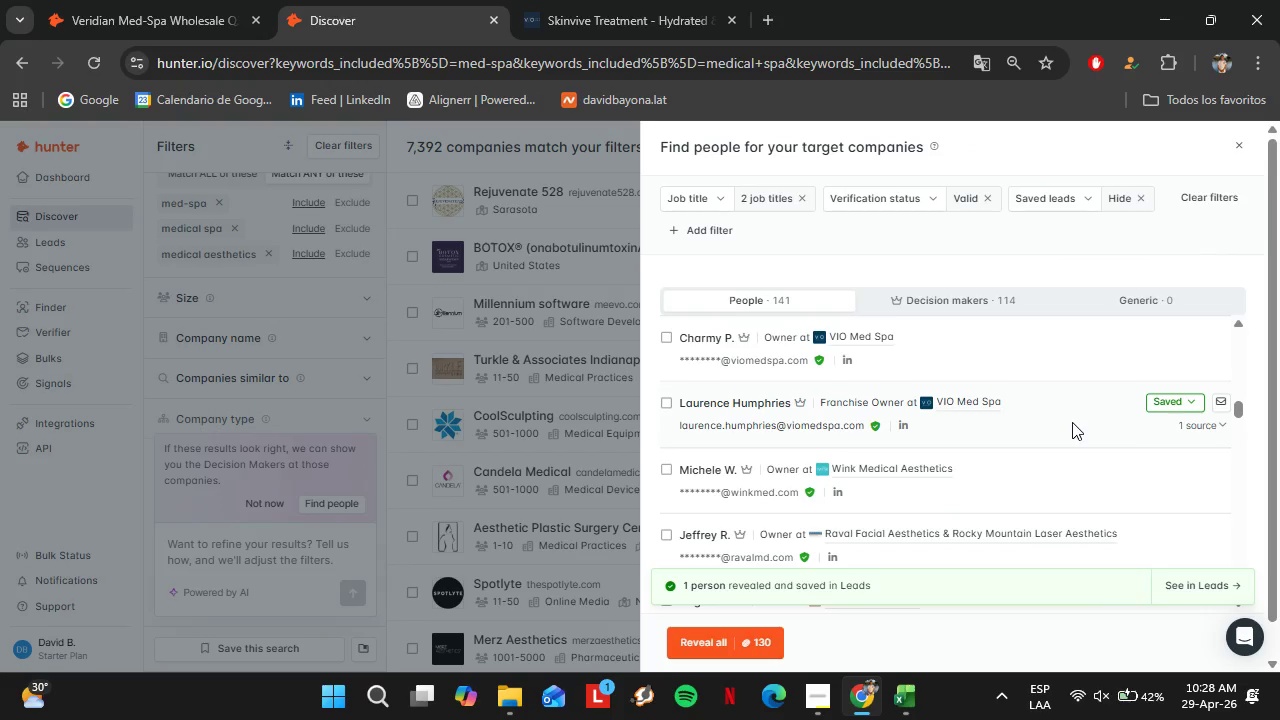 
wait(11.98)
 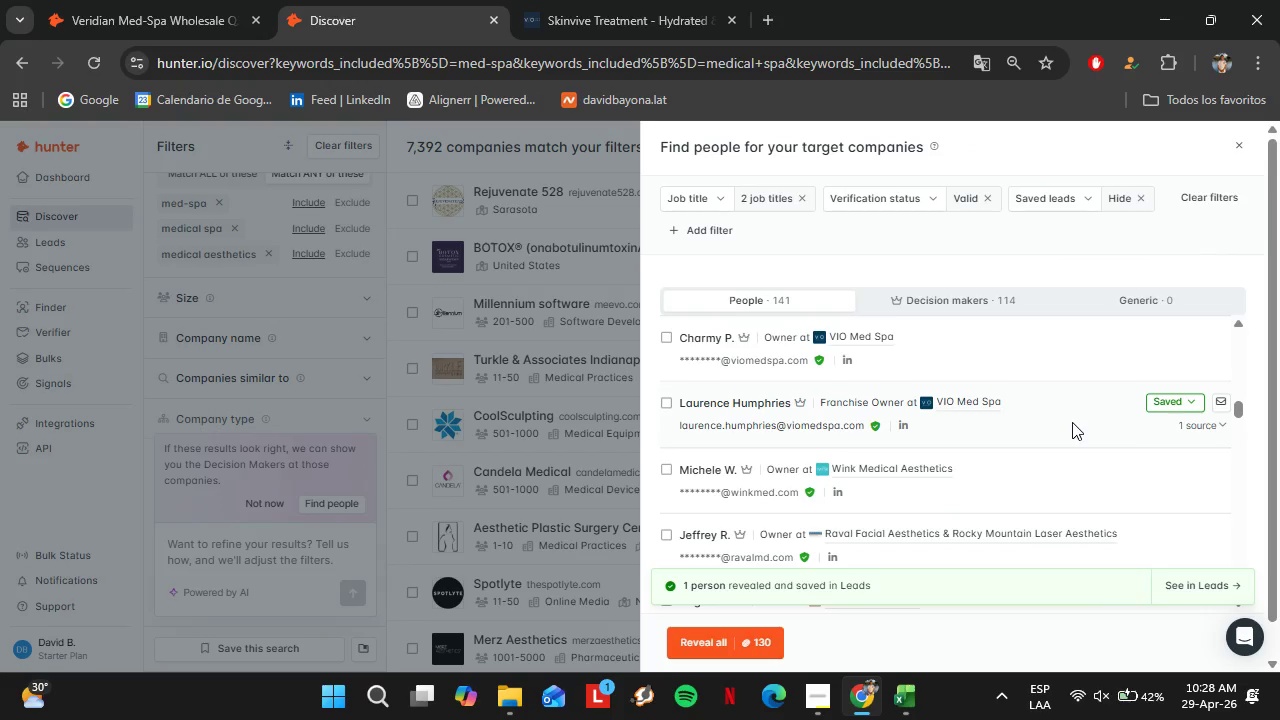 
left_click([1238, 411])
 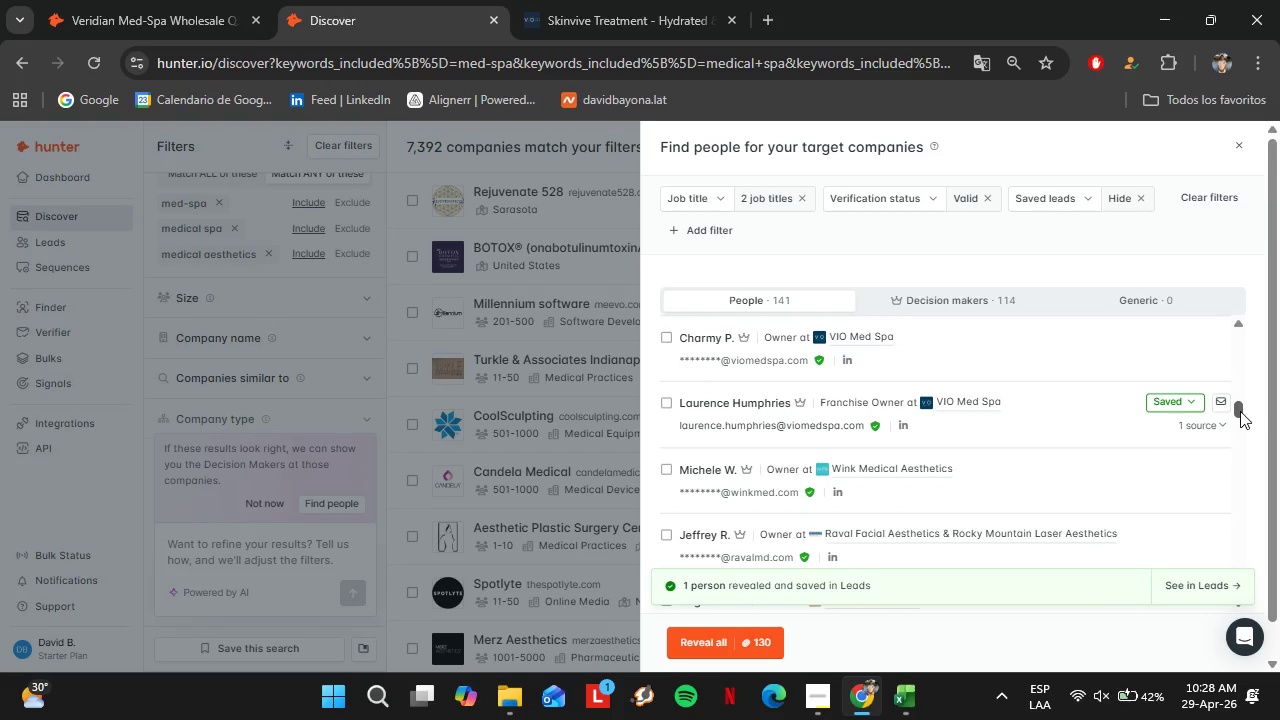 
wait(11.97)
 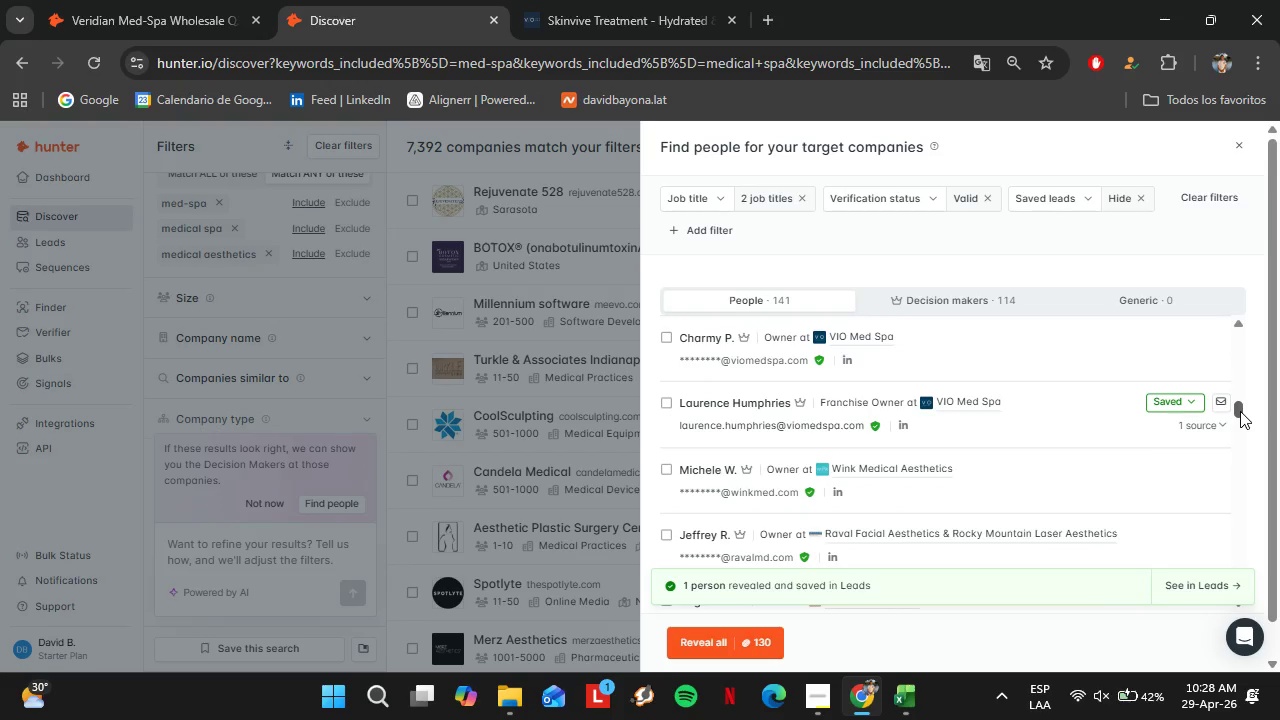 
left_click([904, 427])
 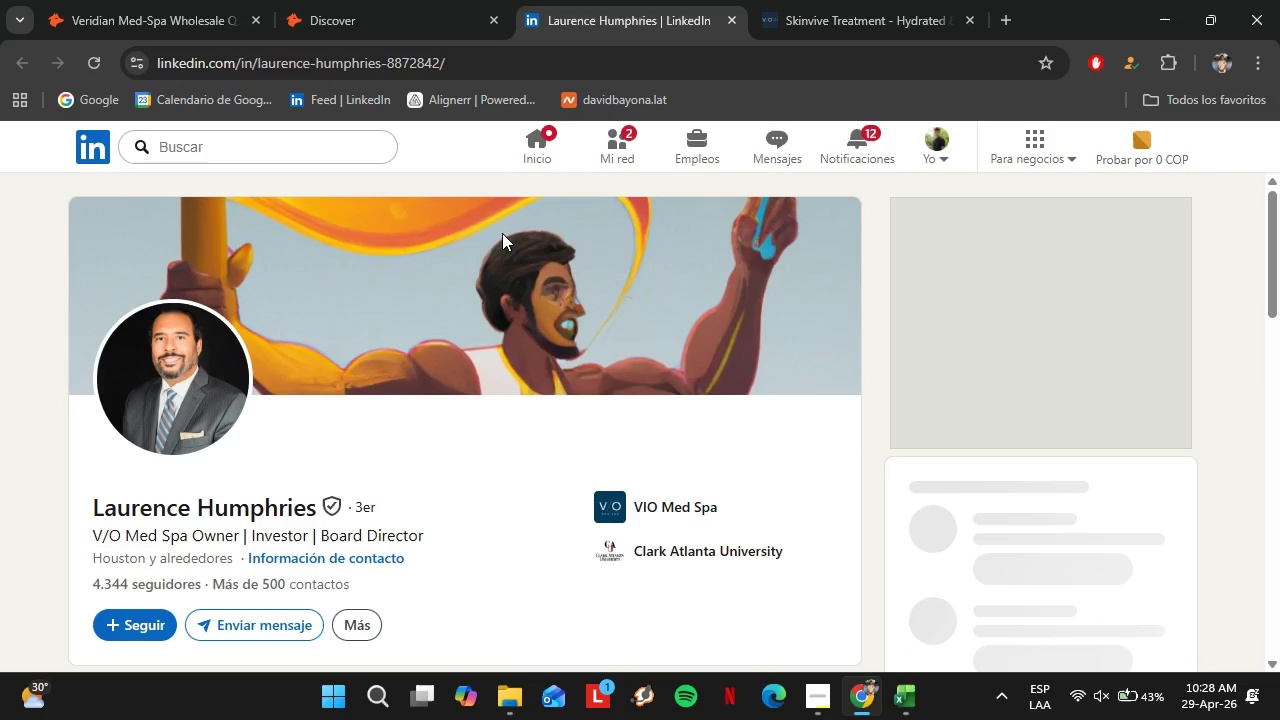 
wait(7.39)
 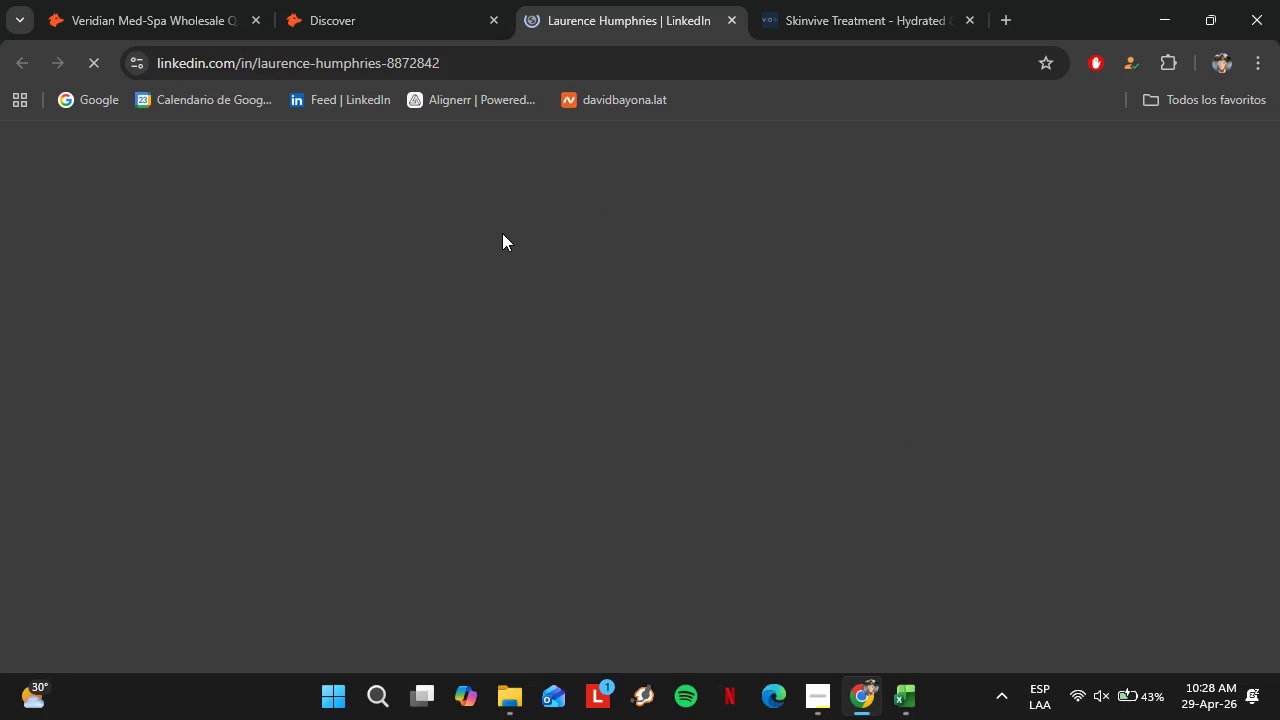 
scroll: coordinate [426, 383], scroll_direction: down, amount: 4.0
 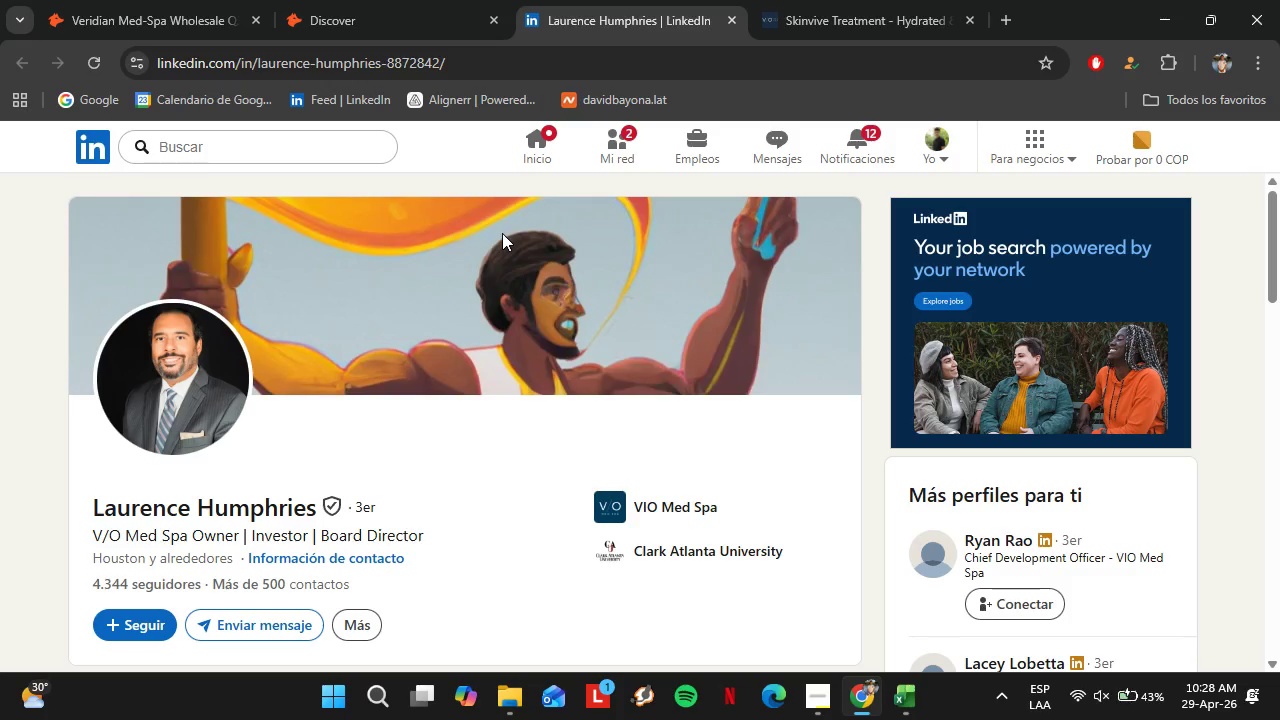 
left_click_drag(start_coordinate=[1279, 334], to_coordinate=[1276, 257])
 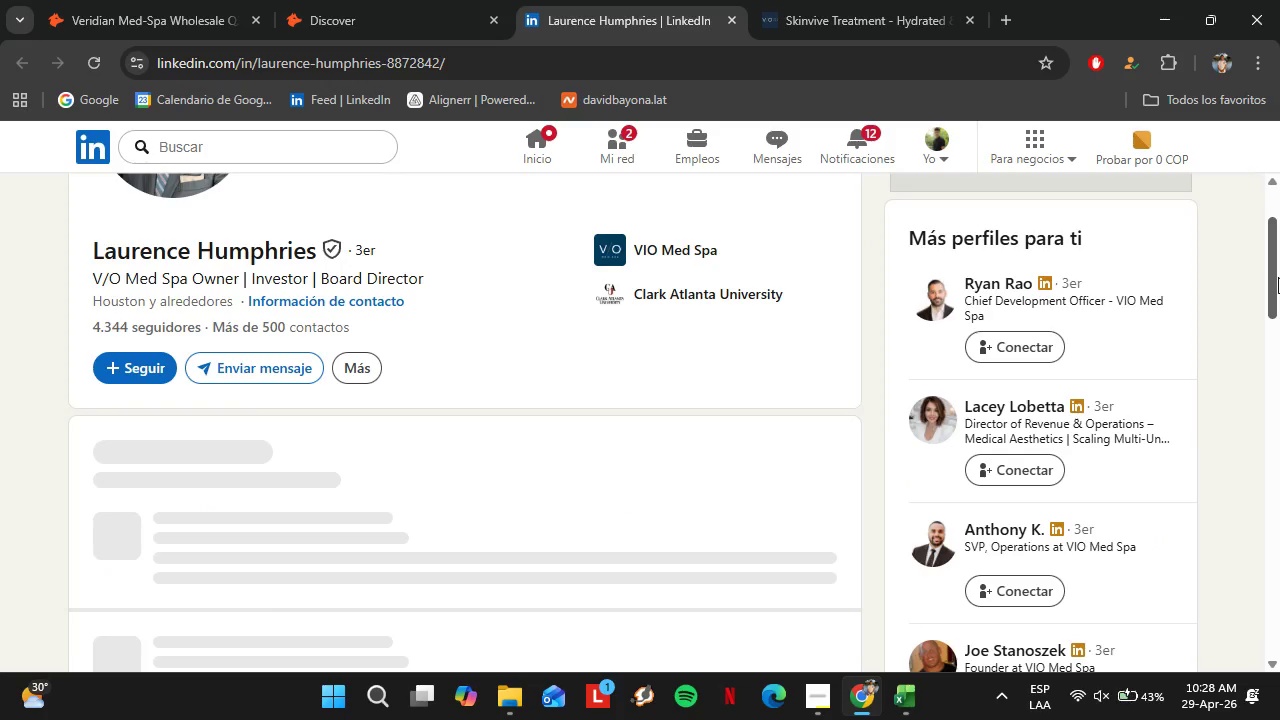 
scroll: coordinate [855, 450], scroll_direction: up, amount: 2.0
 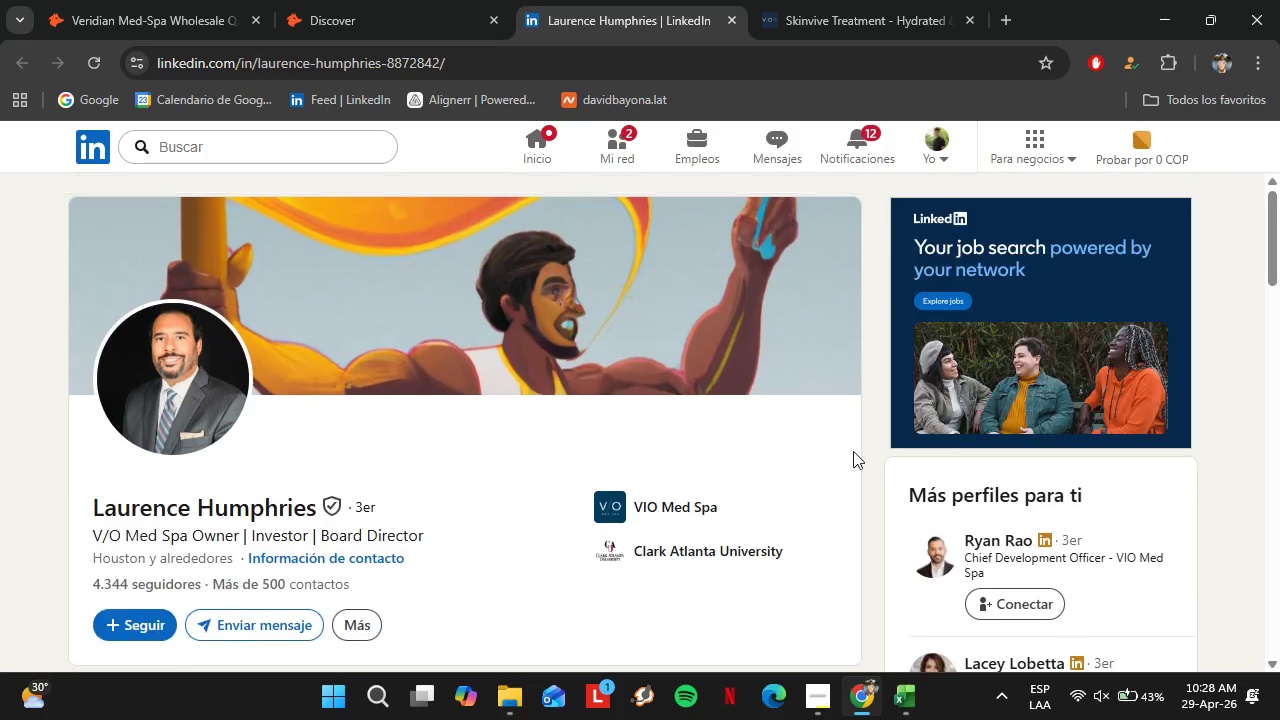 
scroll: coordinate [871, 447], scroll_direction: down, amount: 3.0
 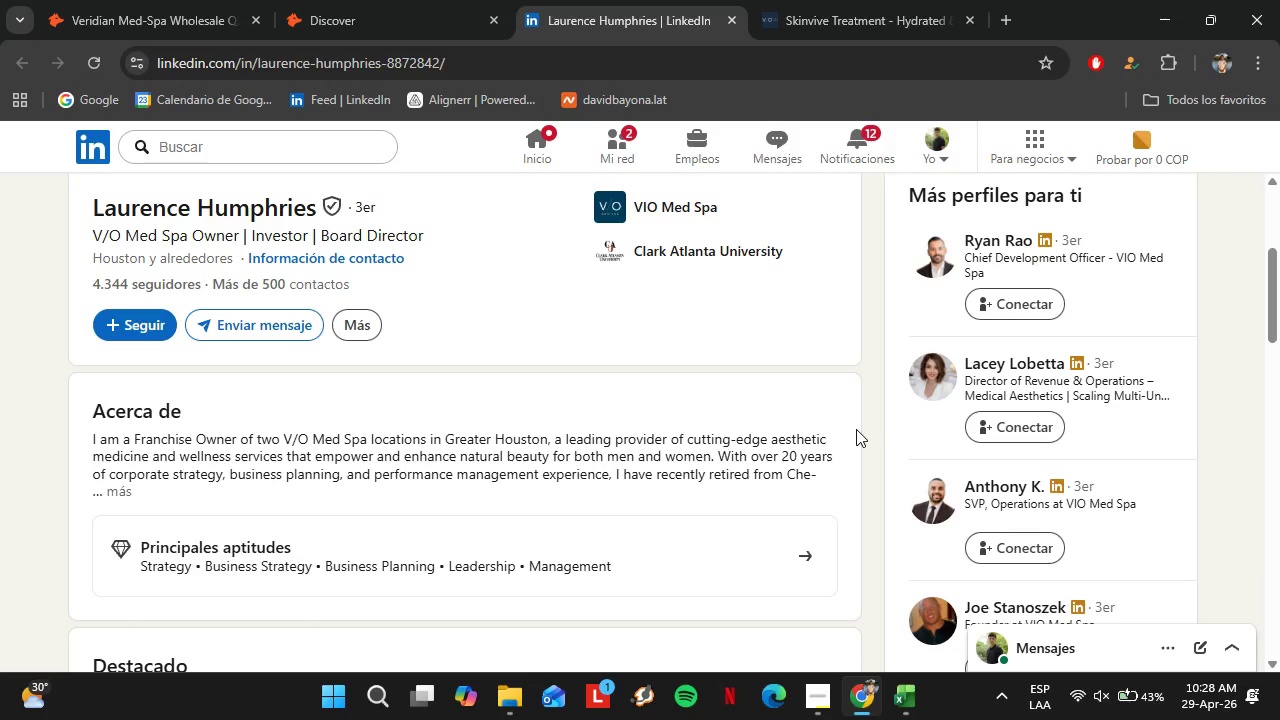 
wait(16.44)
 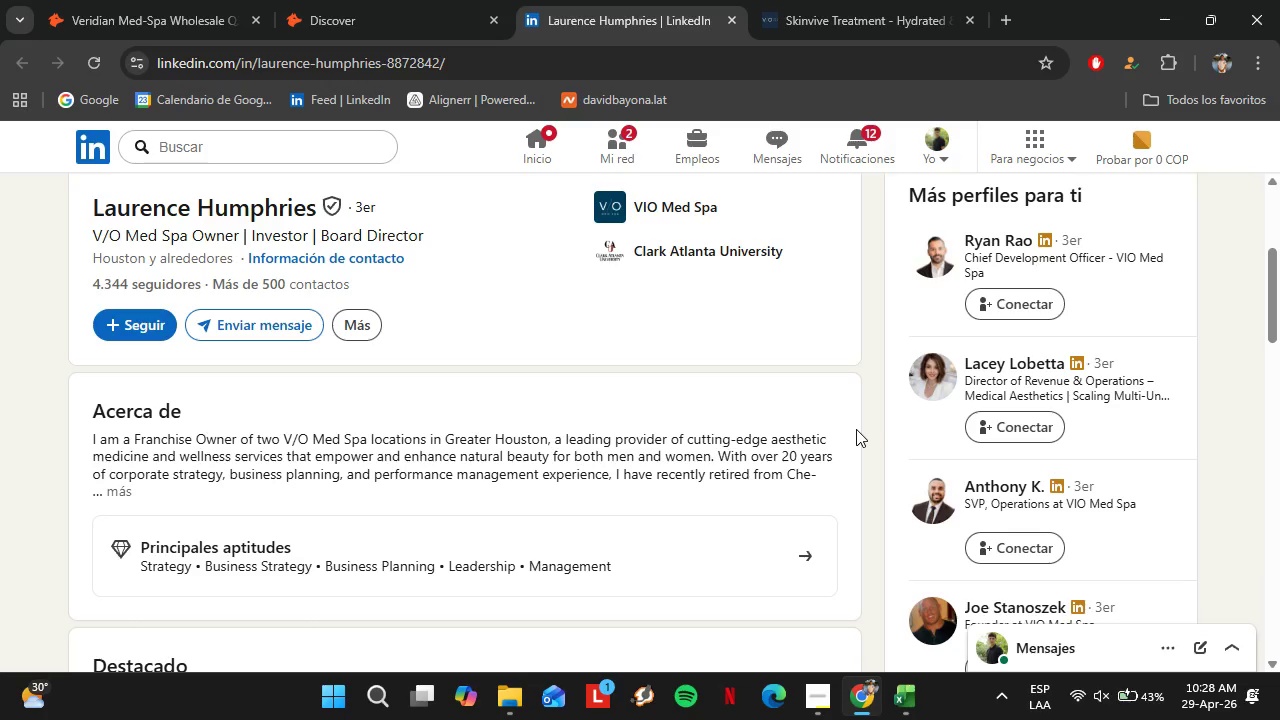 
scroll: coordinate [850, 453], scroll_direction: down, amount: 11.0
 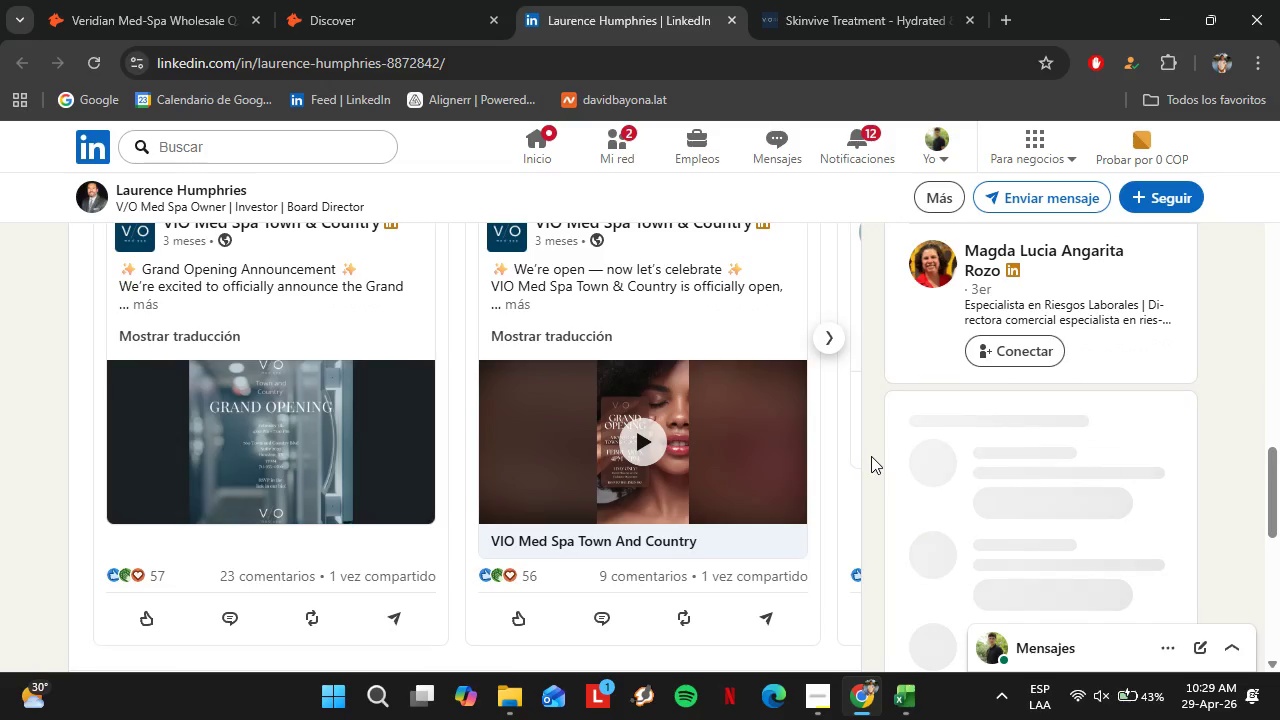 
scroll: coordinate [871, 456], scroll_direction: up, amount: 11.0
 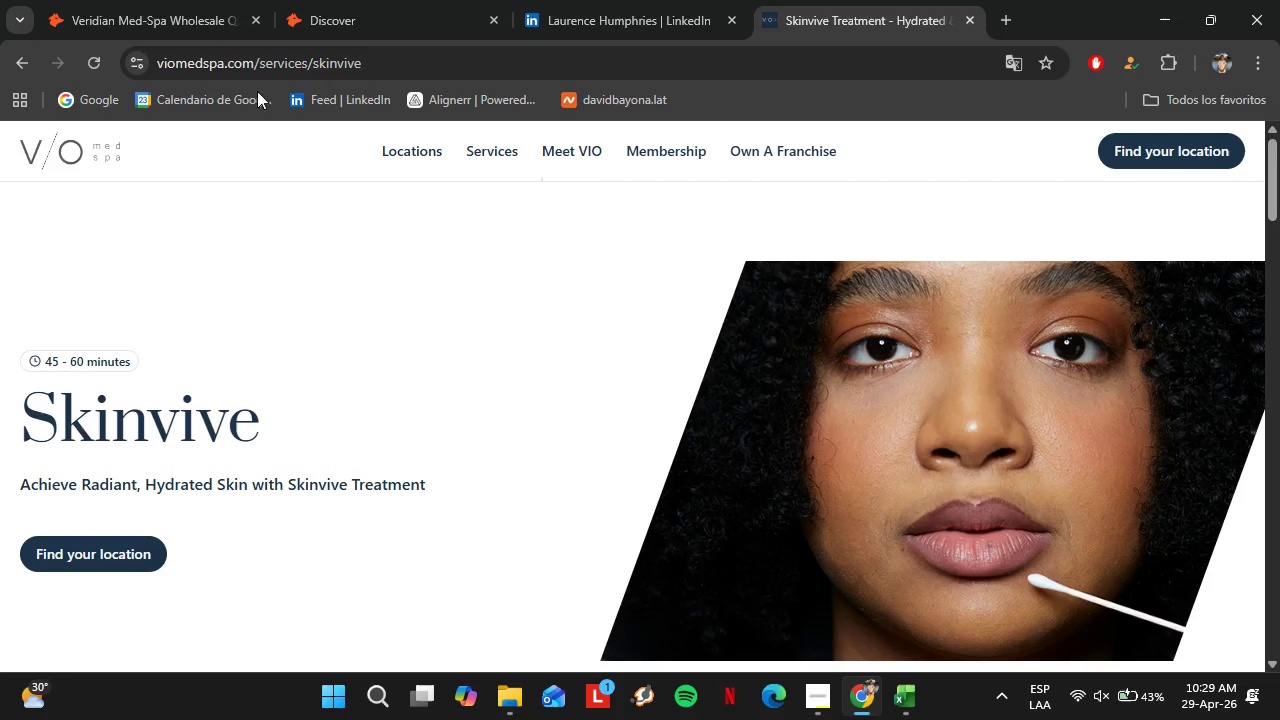 
left_click([164, 0])
 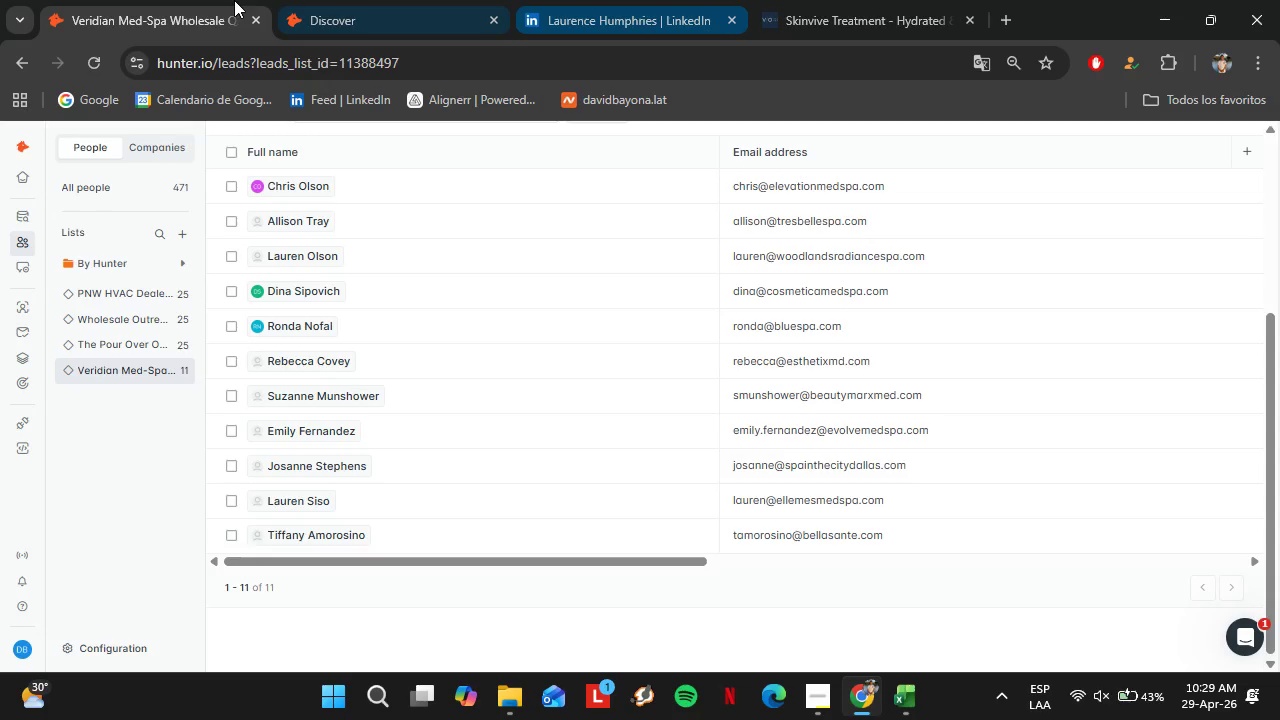 
left_click([558, 0])
 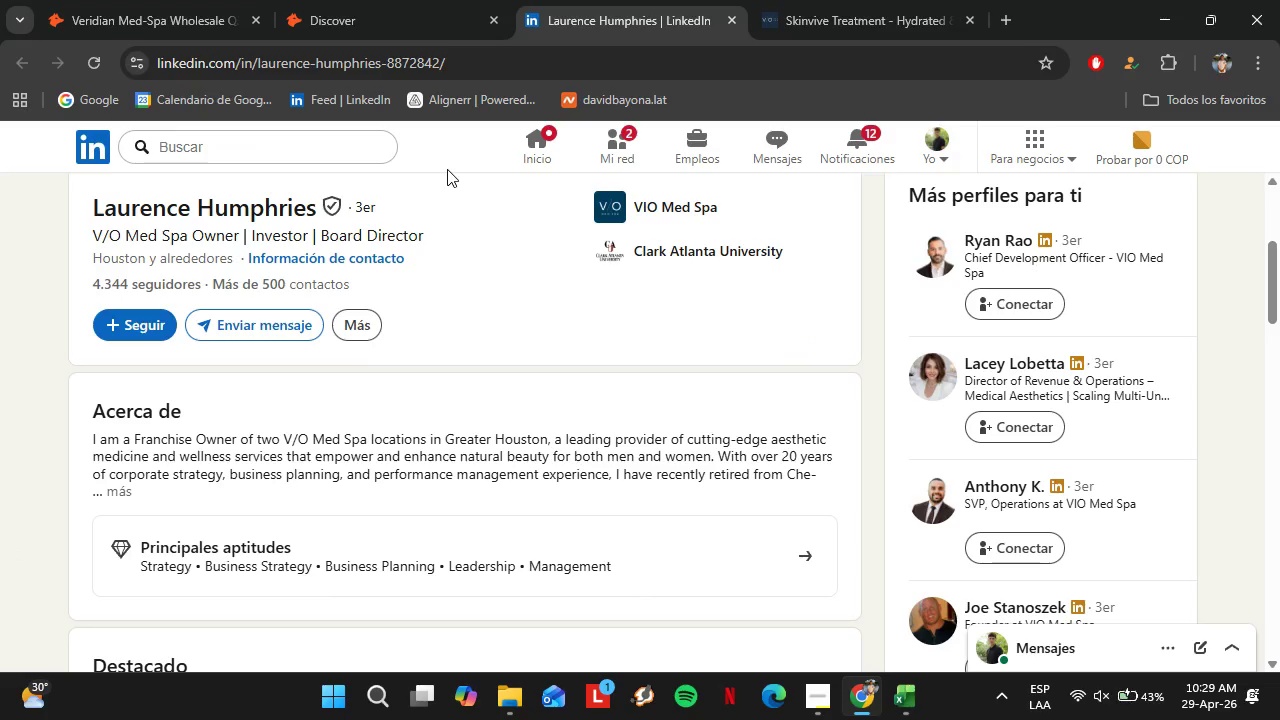 
wait(17.41)
 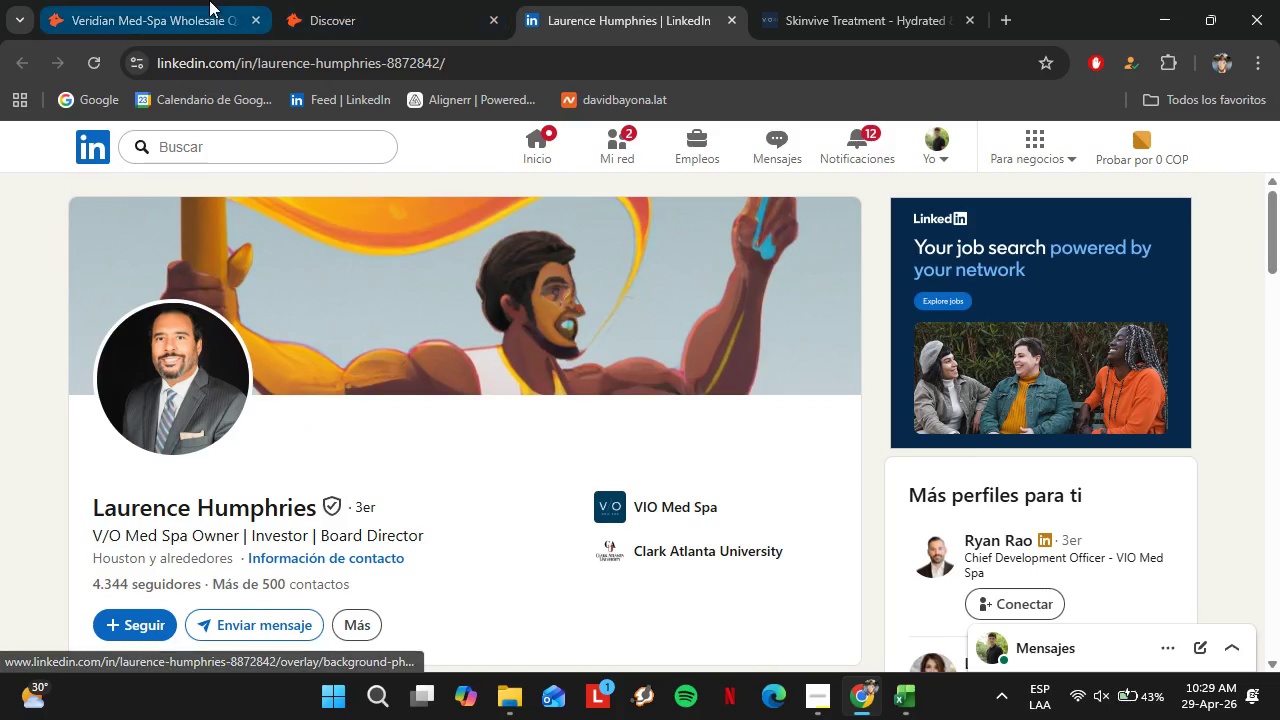 
left_click([209, 0])
 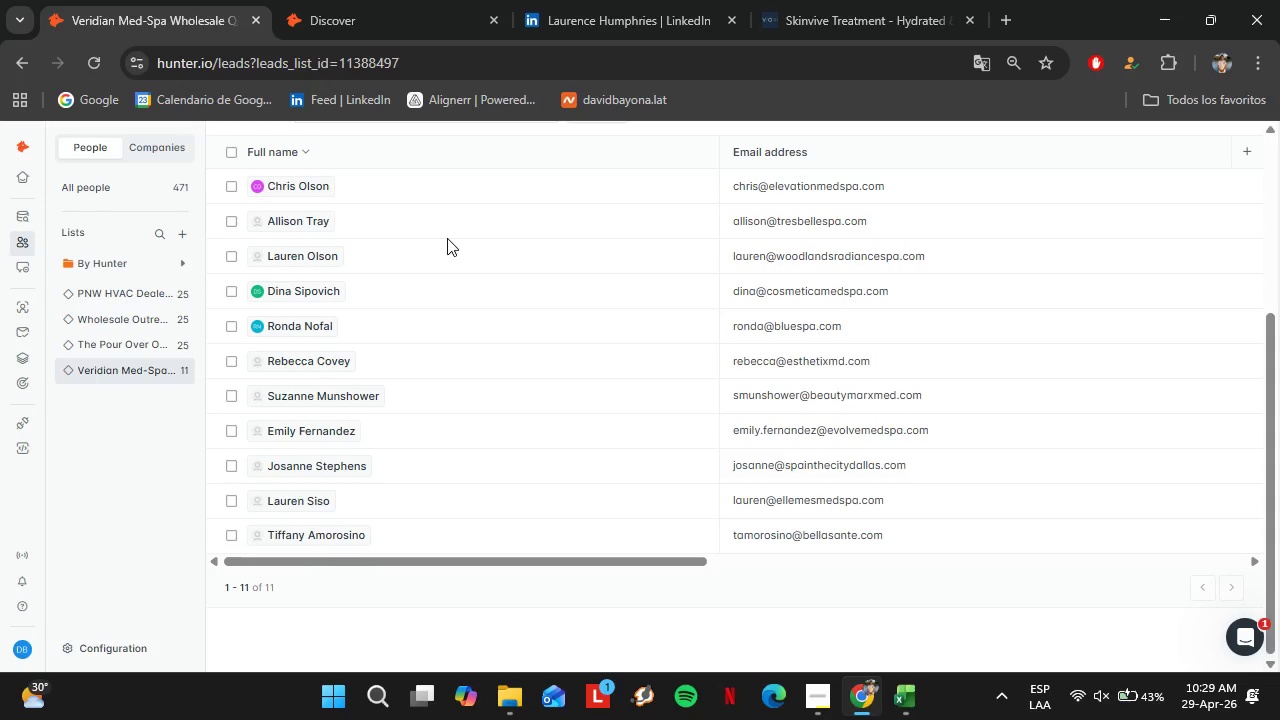 
scroll: coordinate [615, 362], scroll_direction: up, amount: 9.0
 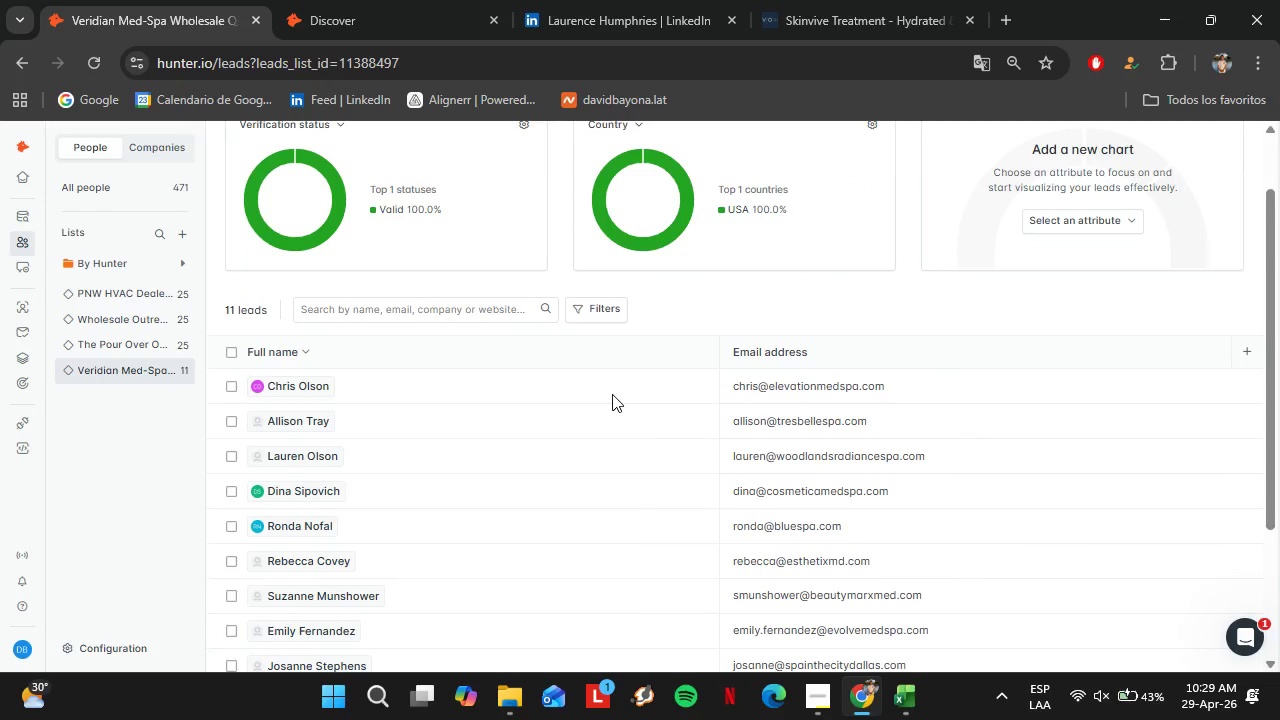 
scroll: coordinate [609, 401], scroll_direction: down, amount: 1.0
 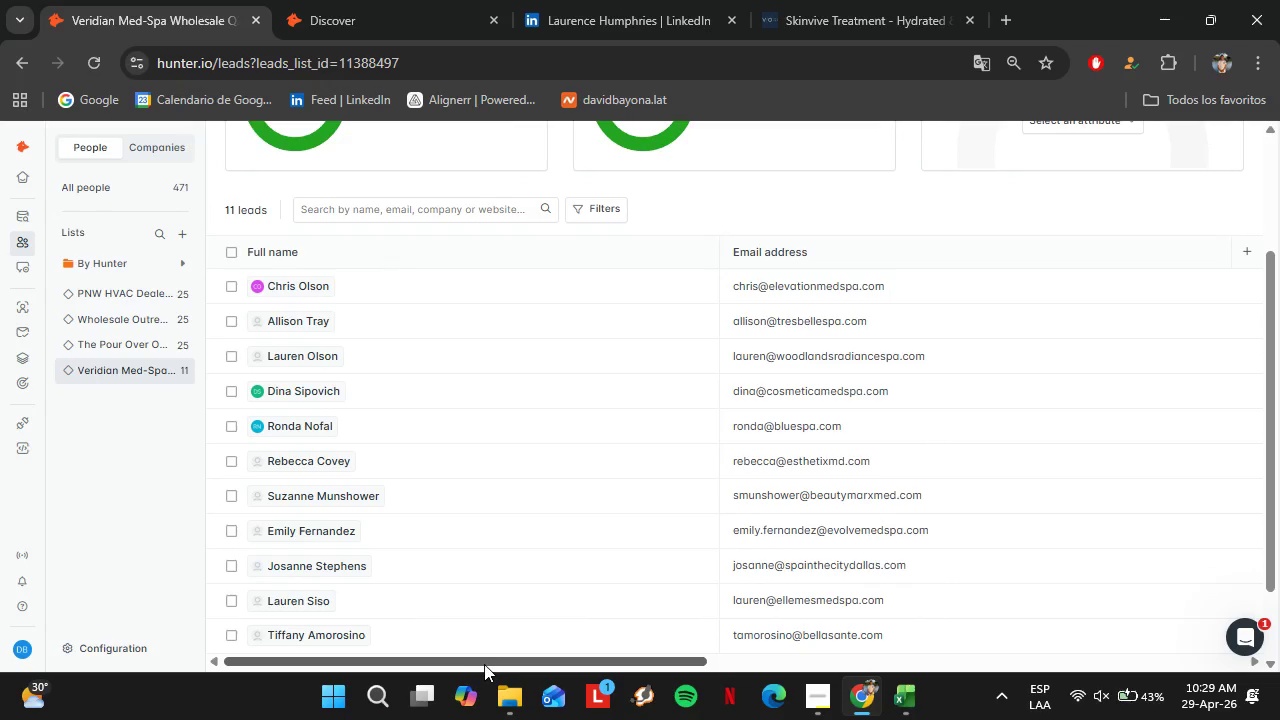 
left_click_drag(start_coordinate=[487, 663], to_coordinate=[995, 692])
 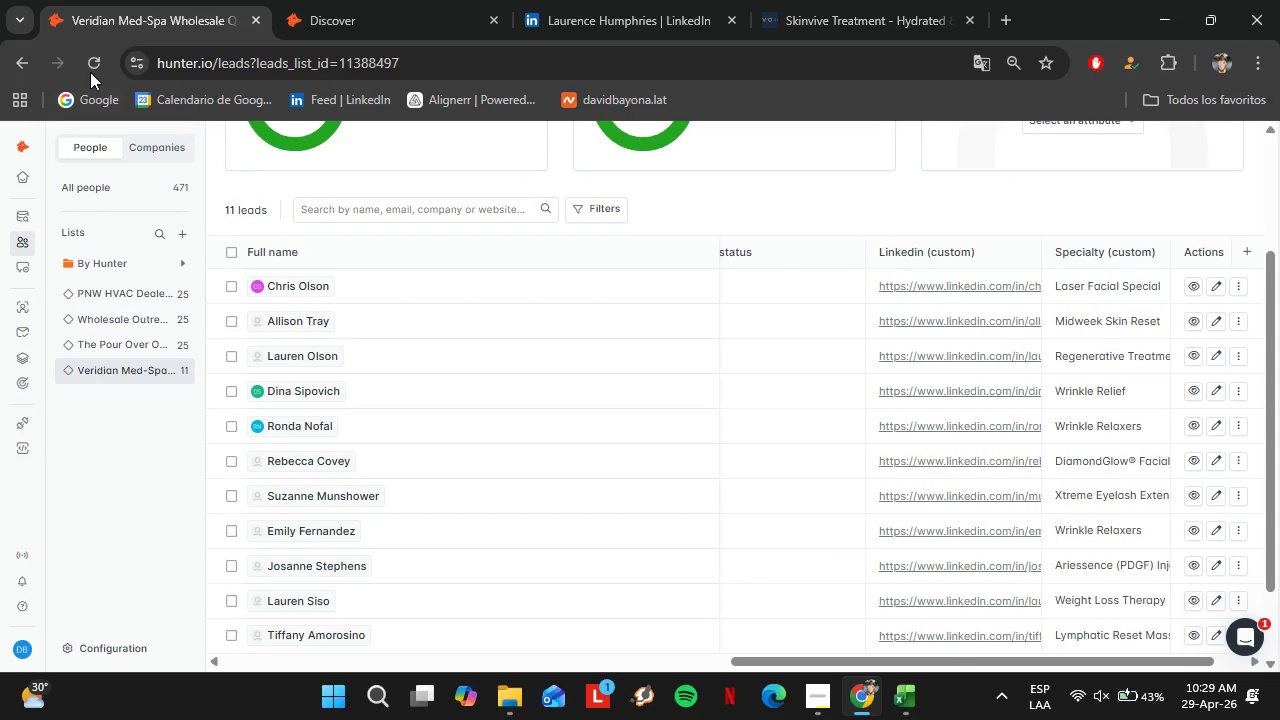 
left_click([89, 62])
 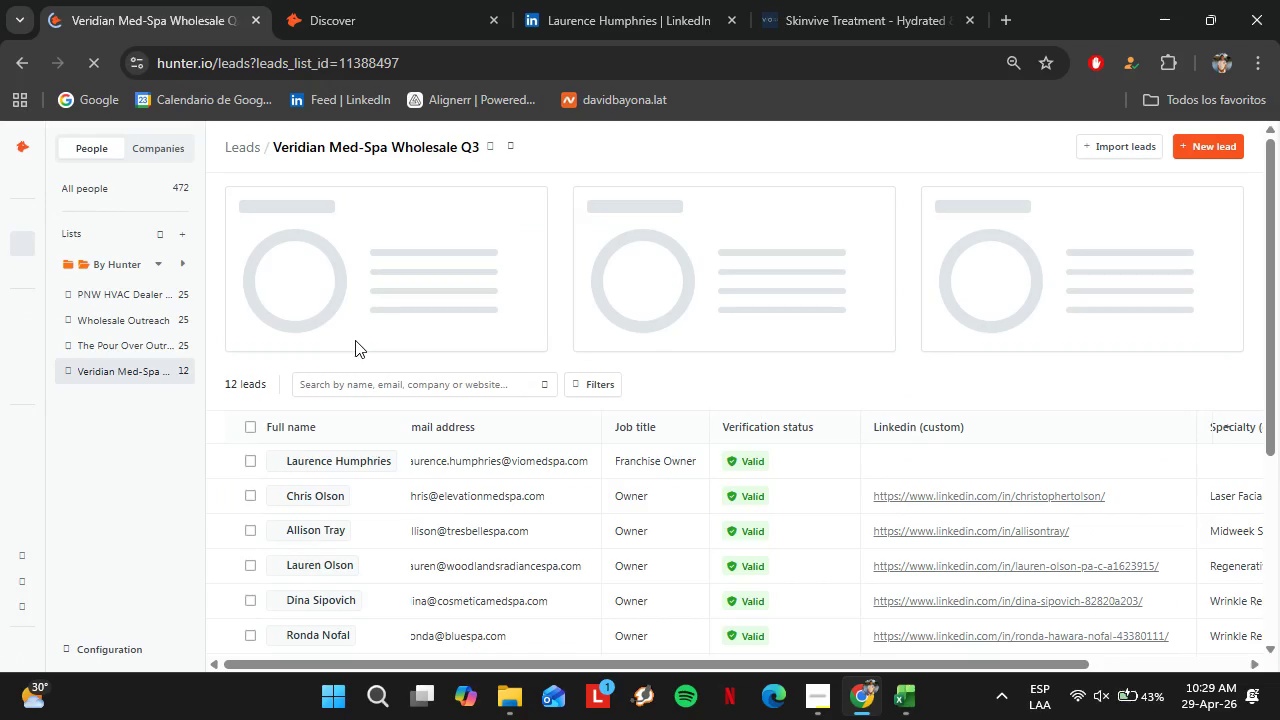 
scroll: coordinate [722, 551], scroll_direction: down, amount: 10.0
 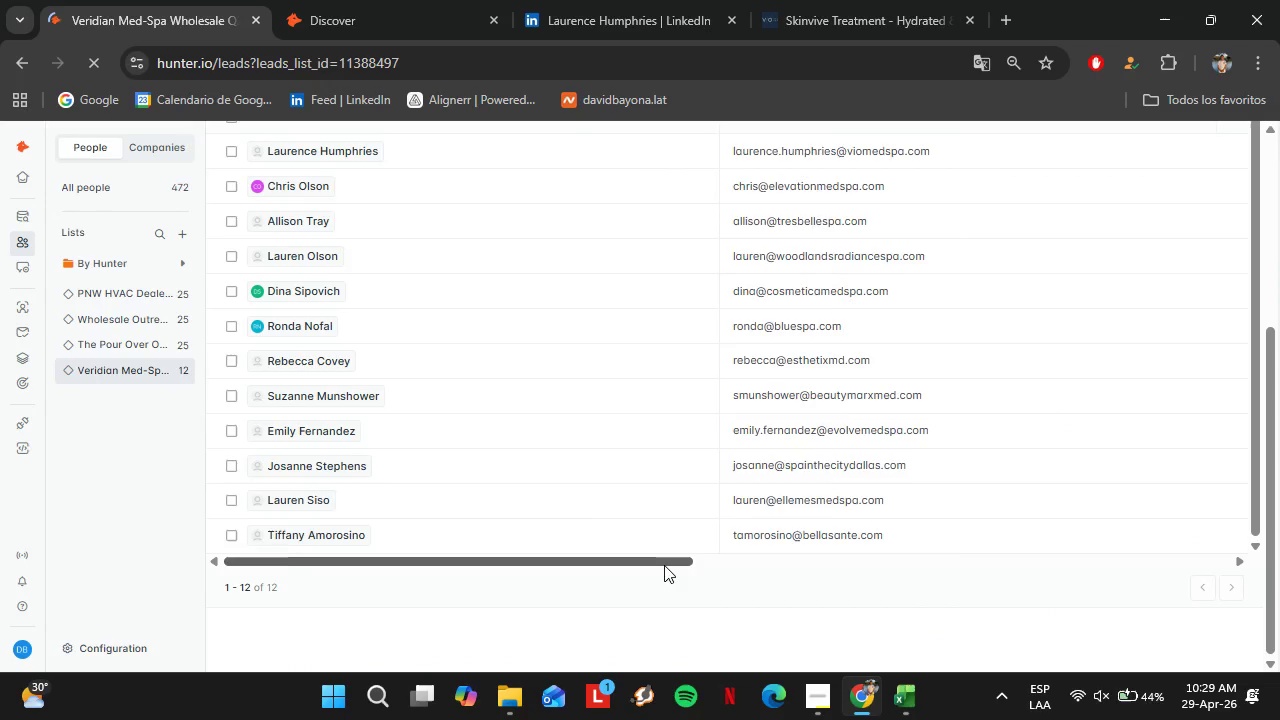 
left_click_drag(start_coordinate=[664, 565], to_coordinate=[1181, 589])
 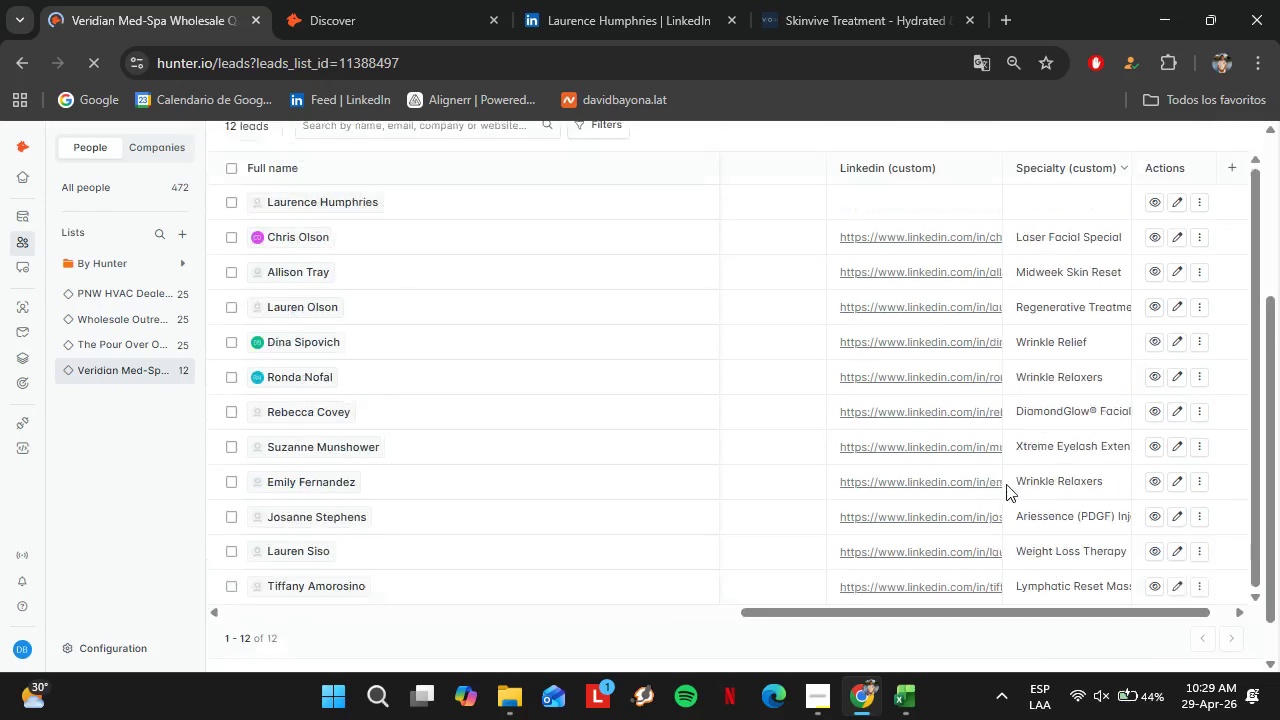 
scroll: coordinate [1010, 484], scroll_direction: up, amount: 1.0
 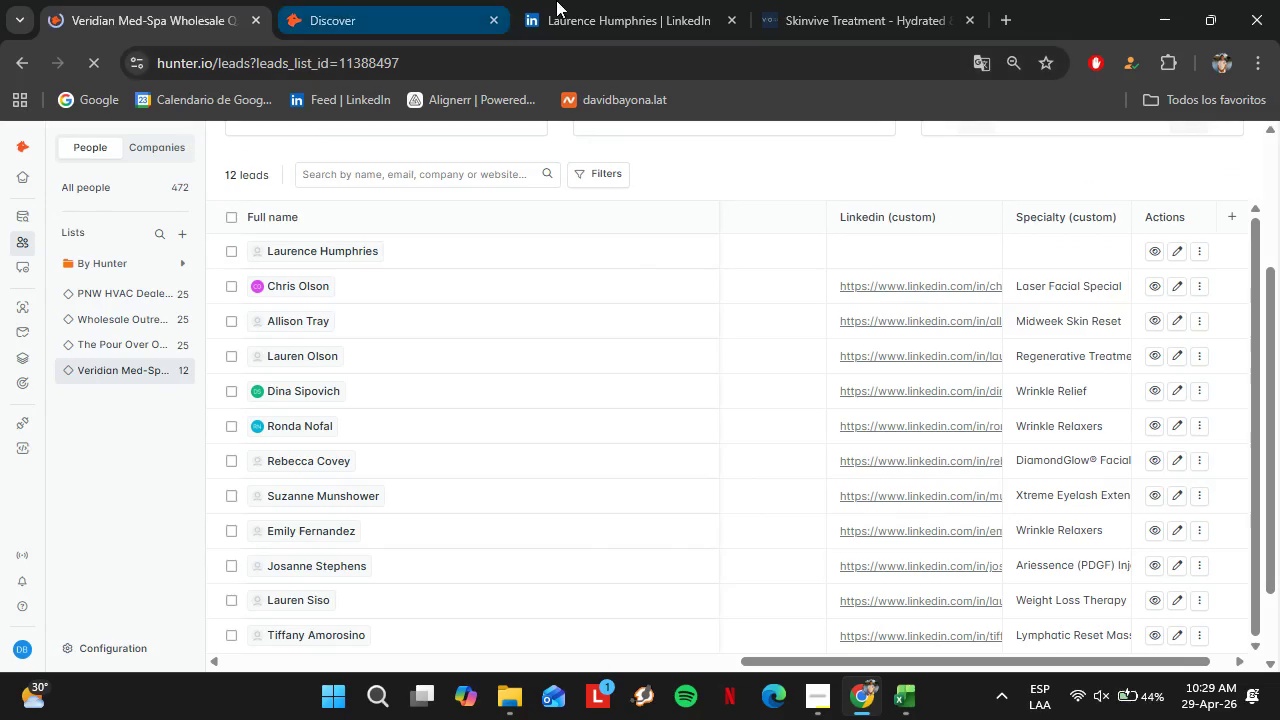 
left_click([621, 0])
 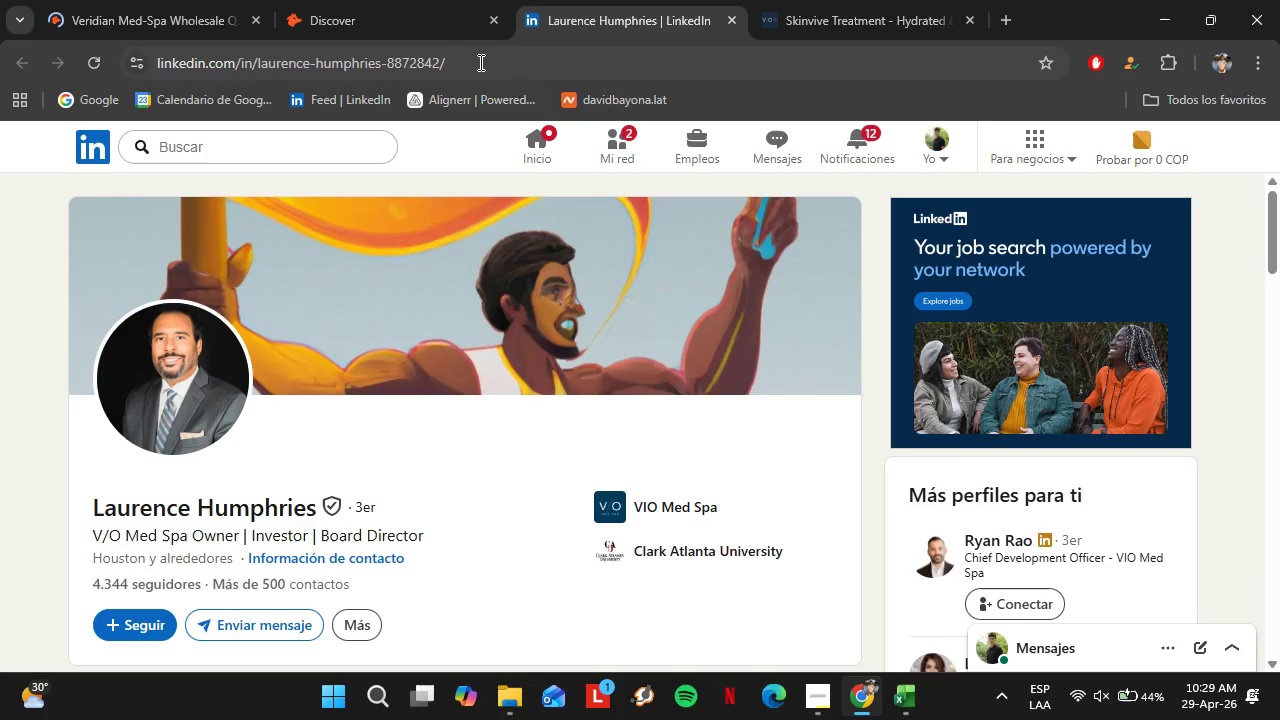 
left_click([479, 62])
 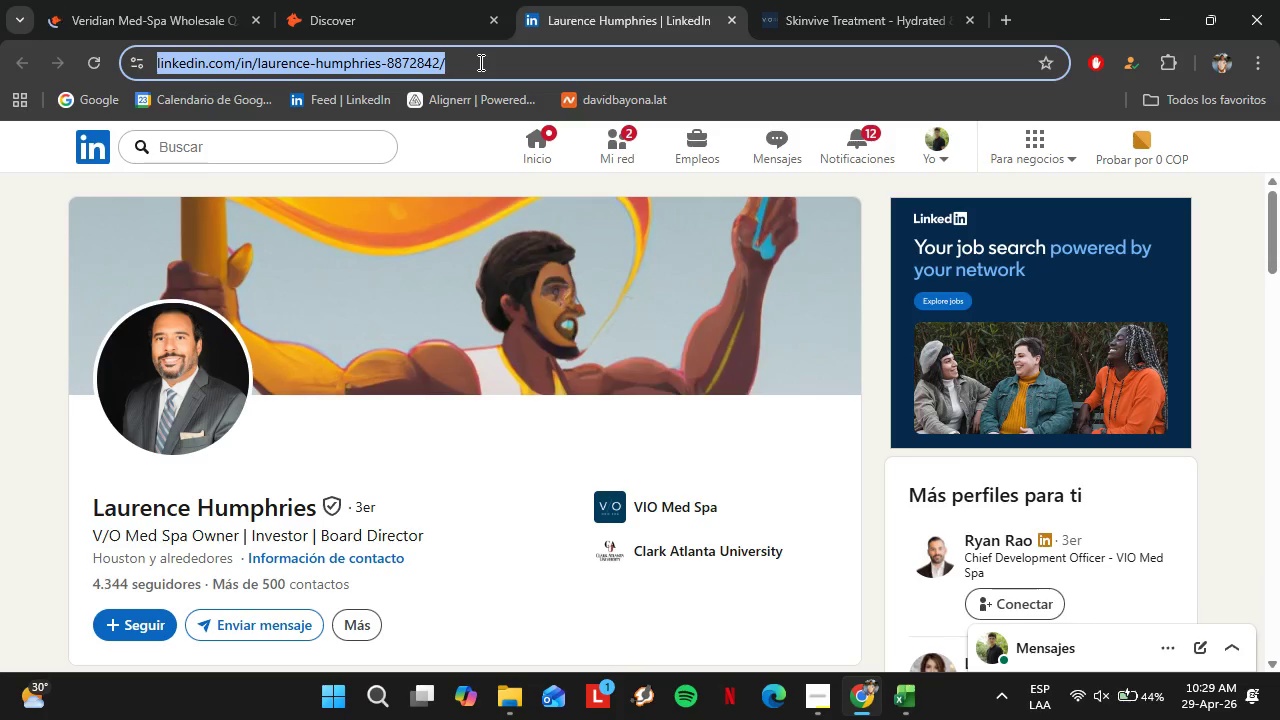 
key(Control+C)
 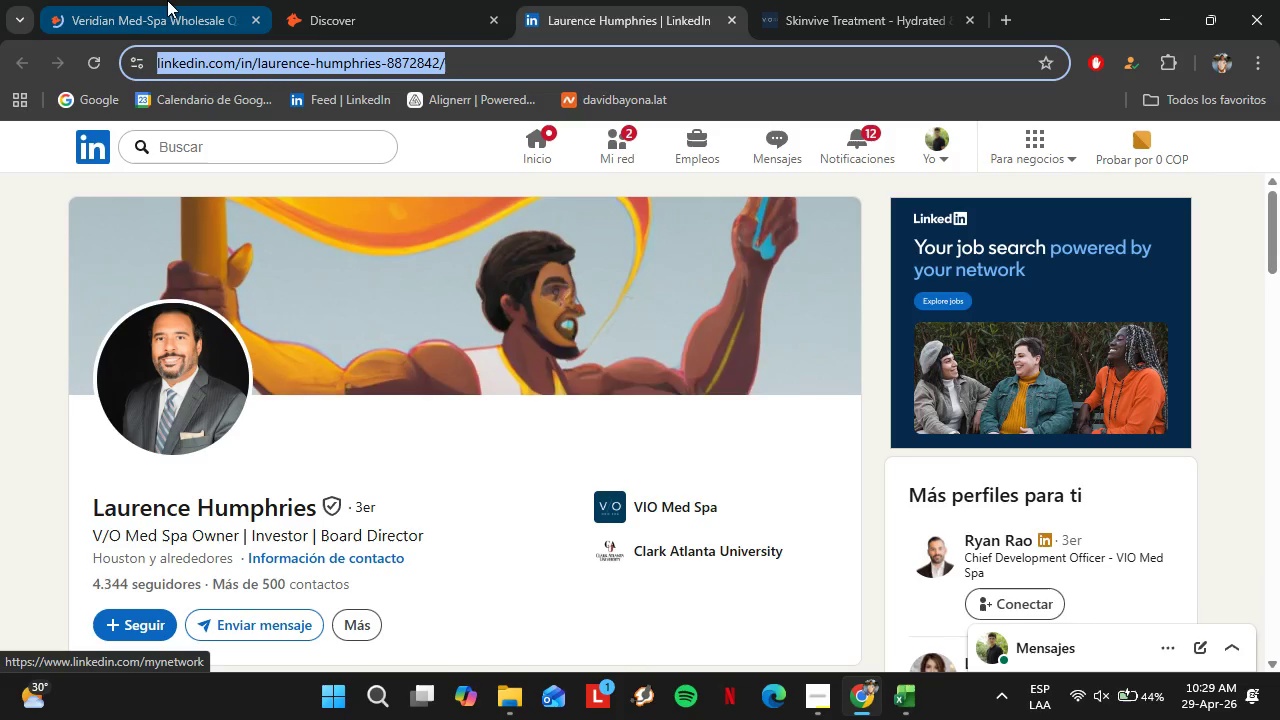 
left_click([165, 0])
 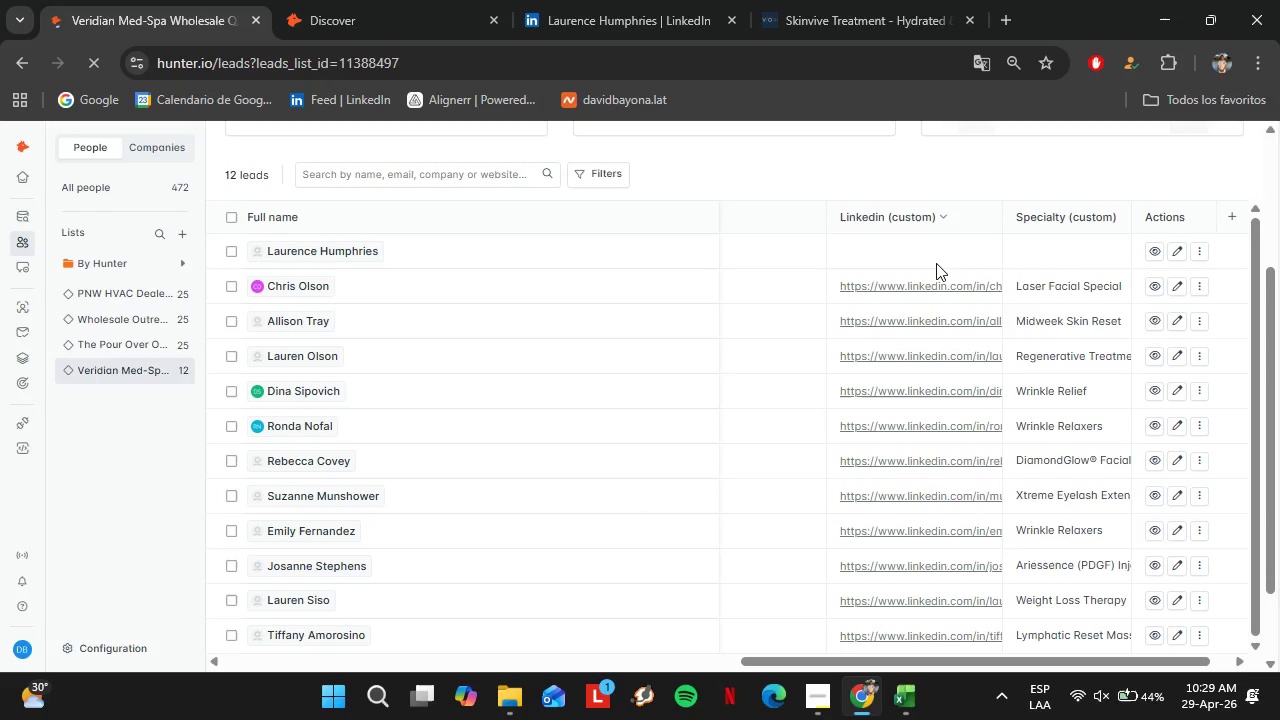 
double_click([936, 263])
 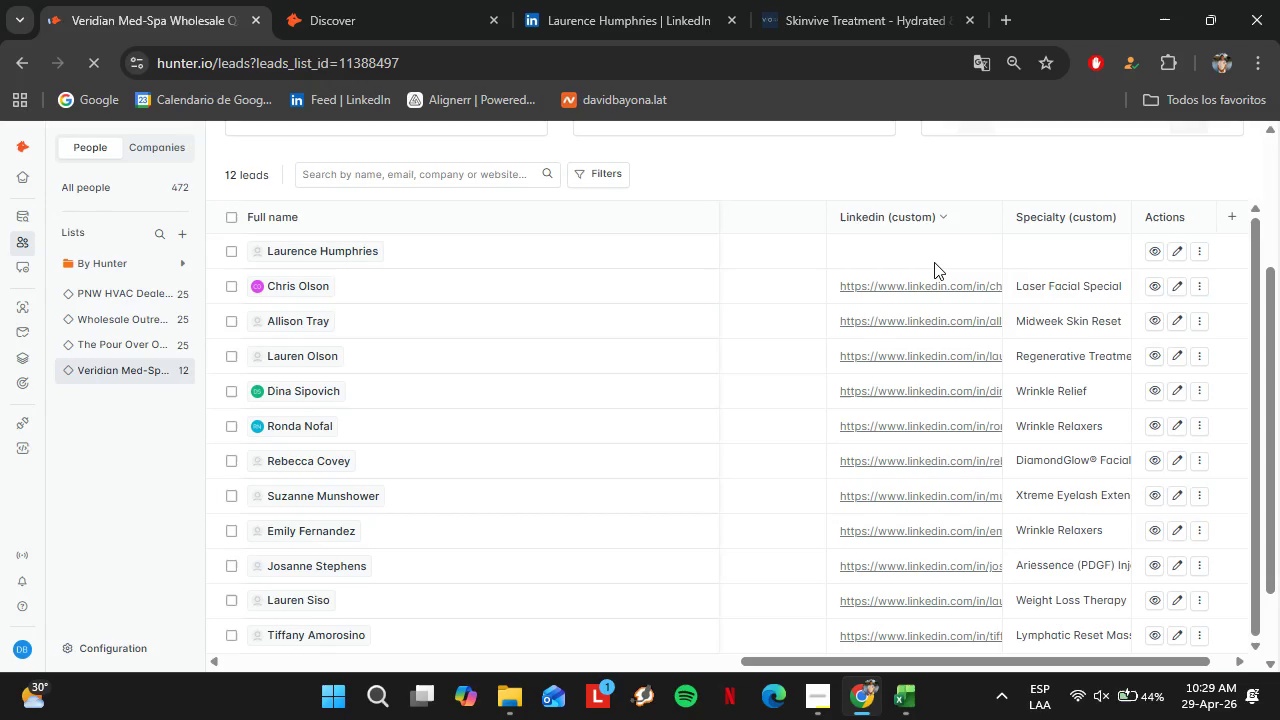 
triple_click([934, 262])
 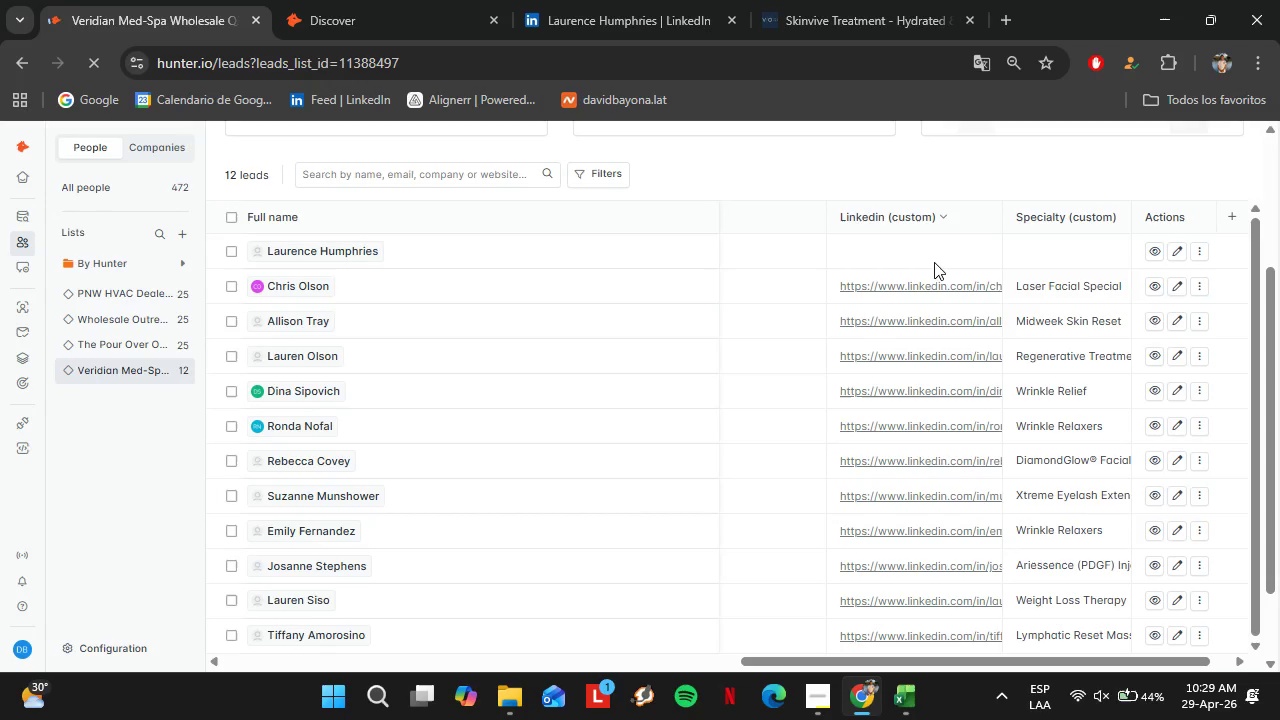 
triple_click([934, 262])
 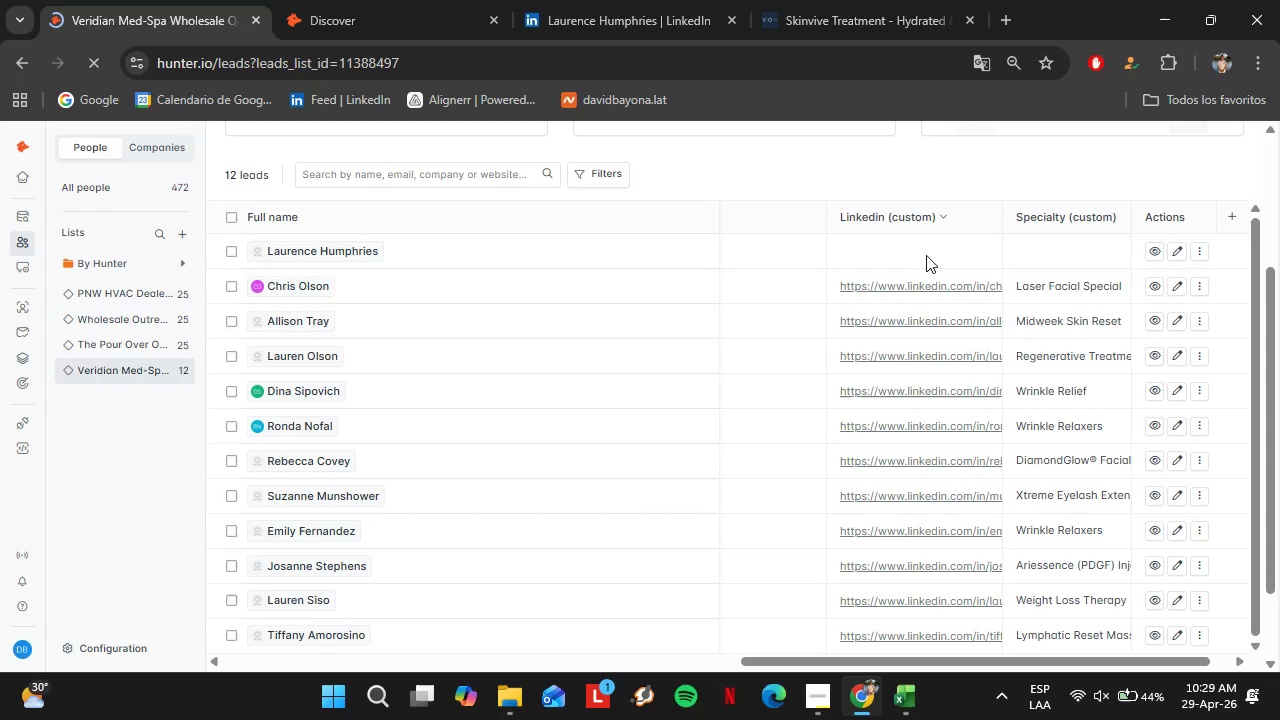 
triple_click([917, 245])
 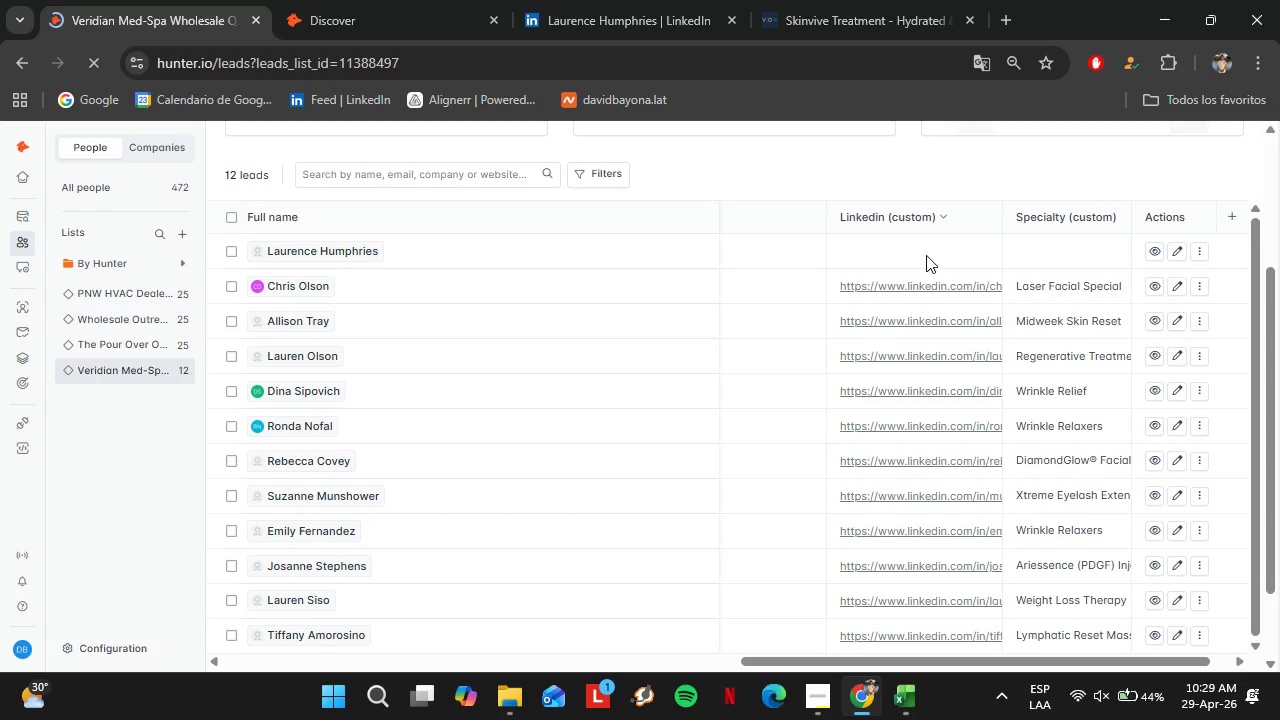 
triple_click([917, 245])
 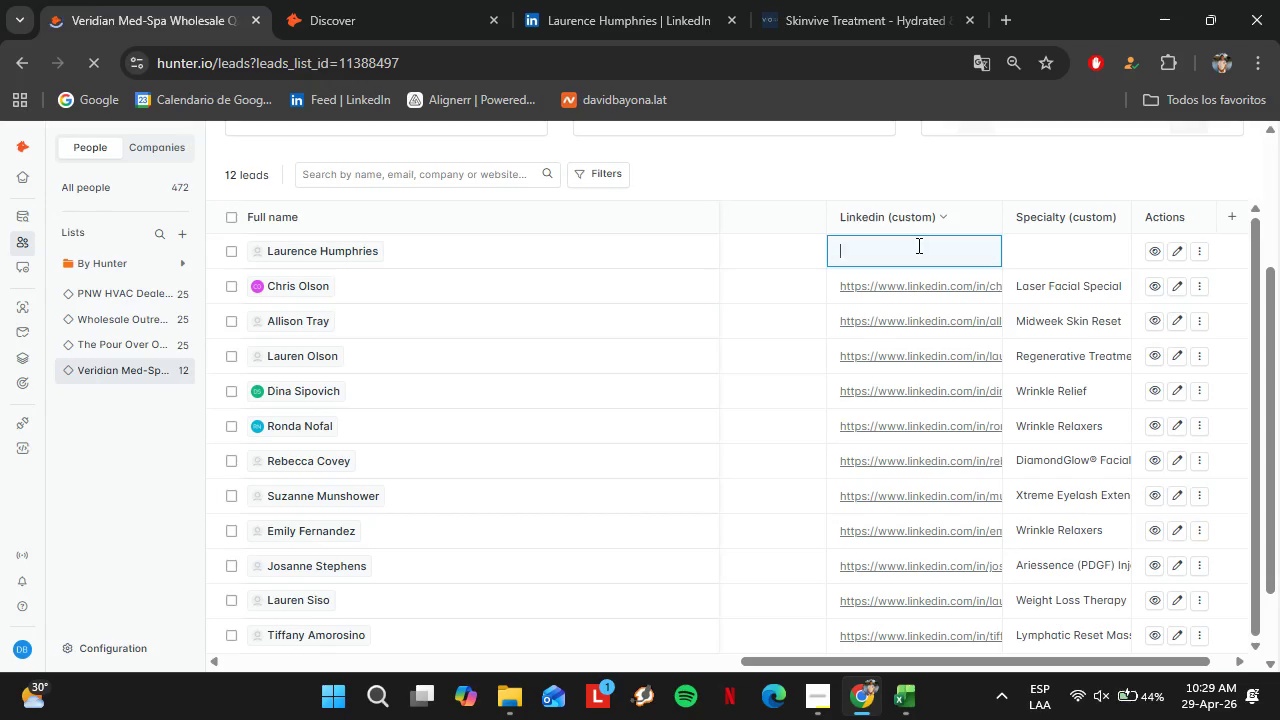 
key(Control+V)
 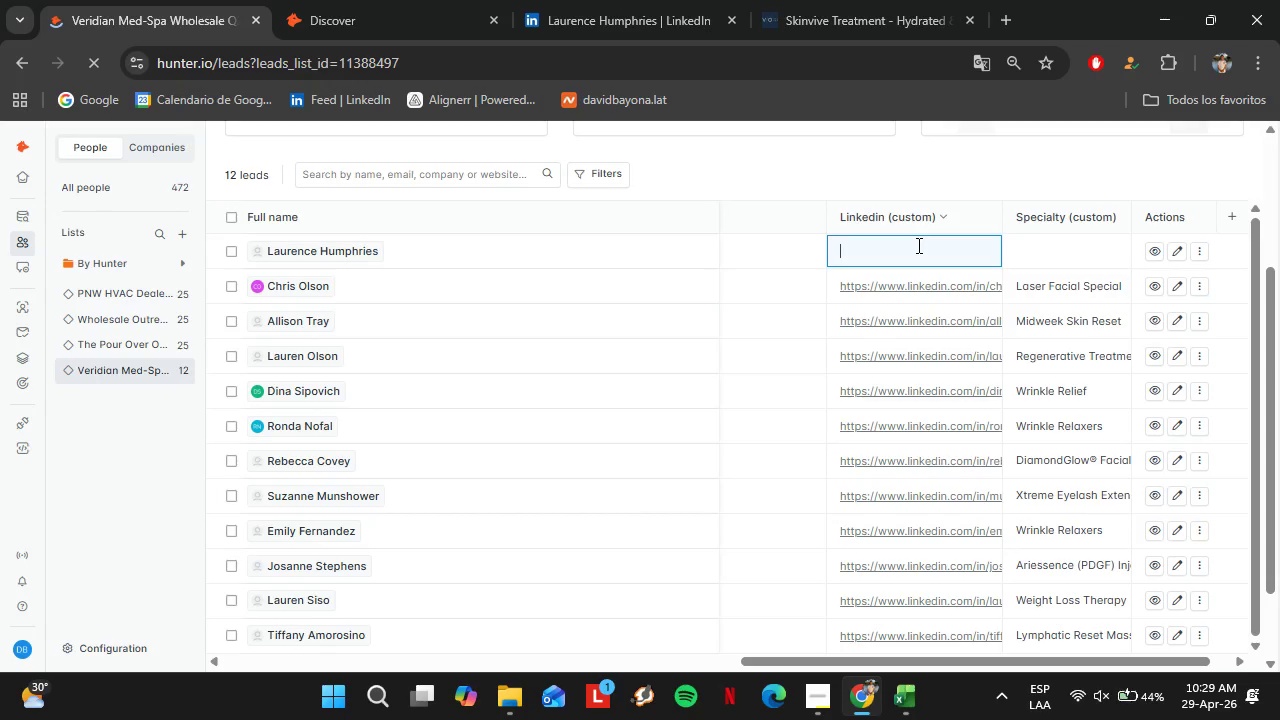 
left_click([1067, 258])
 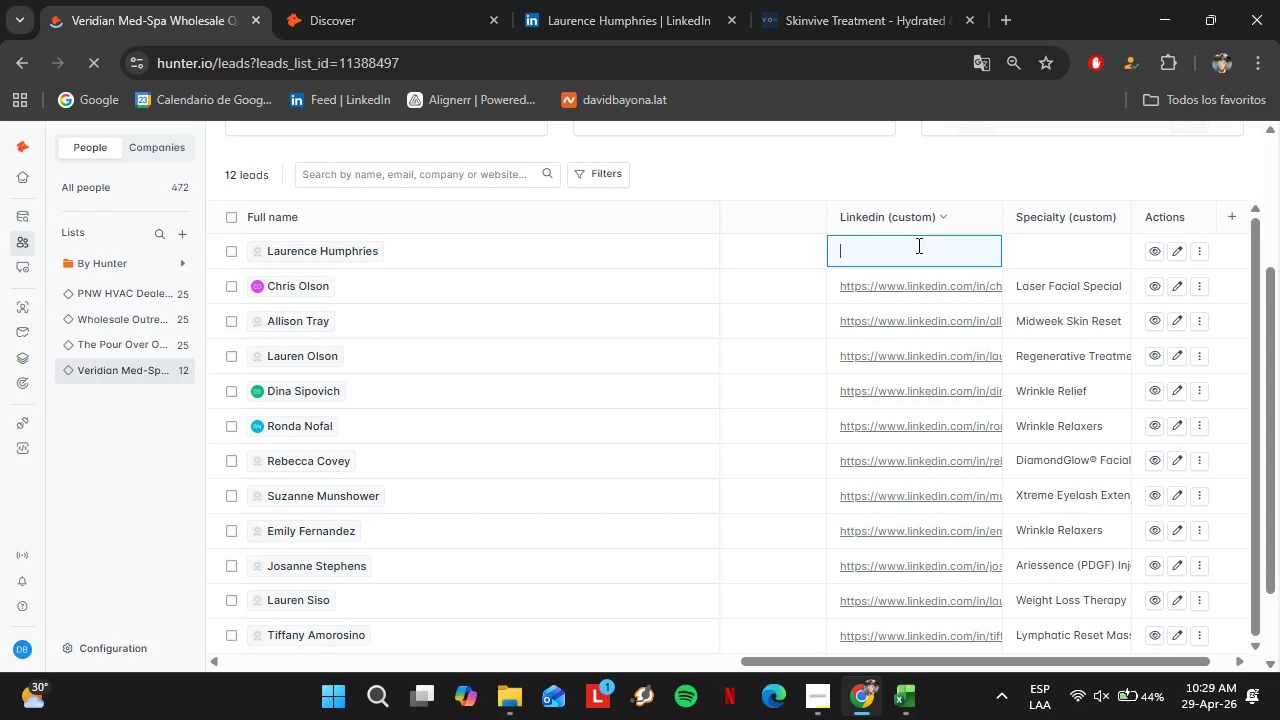 
left_click([848, 0])
 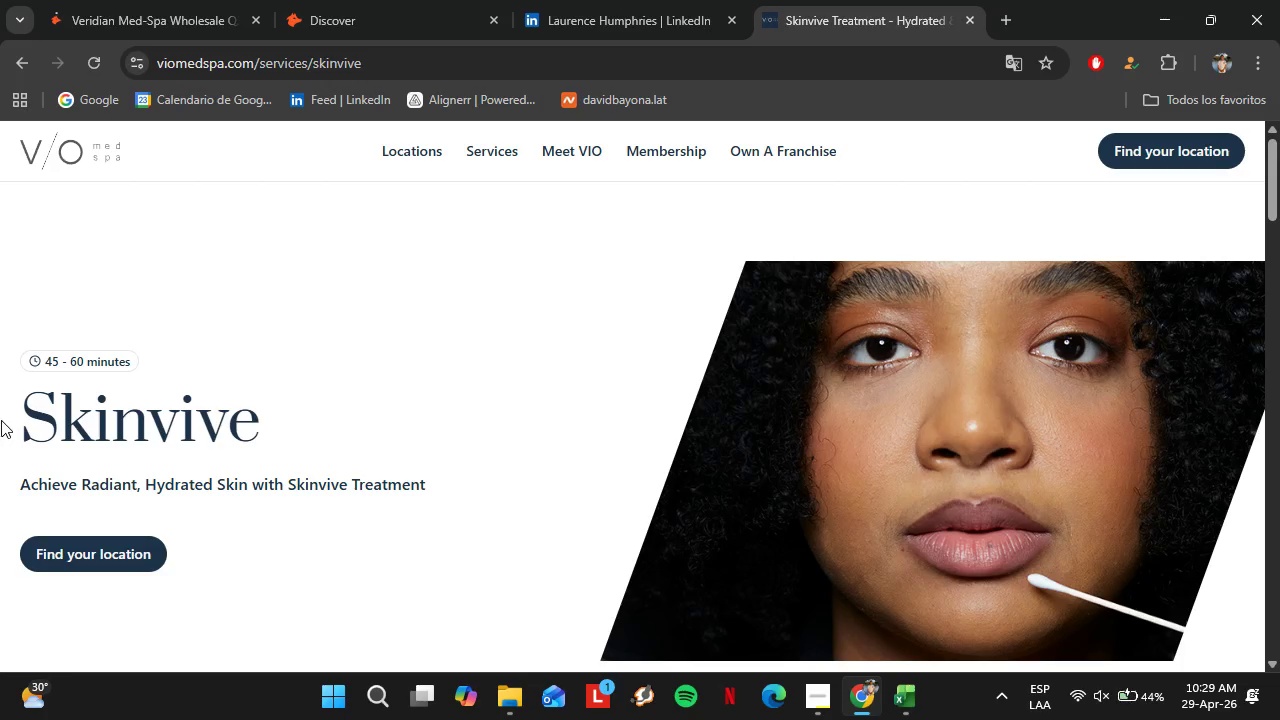 
left_click_drag(start_coordinate=[10, 418], to_coordinate=[314, 438])
 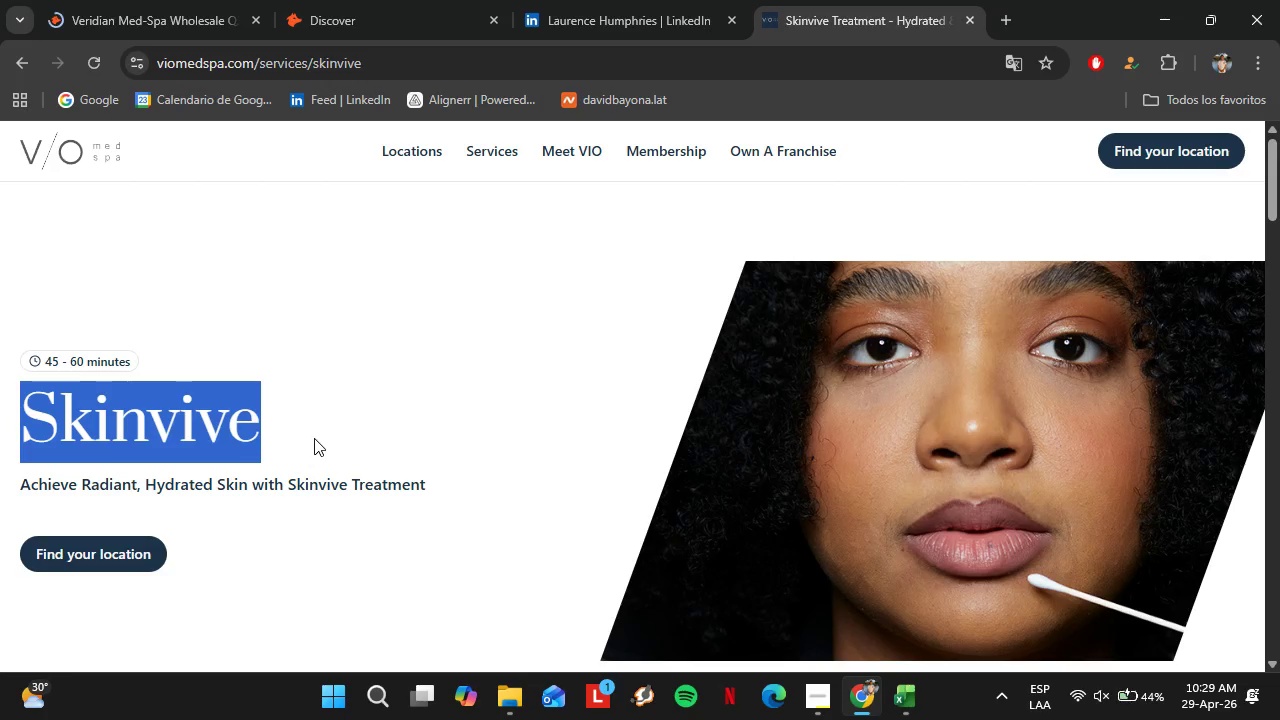 
hold_key(key=ControlLeft, duration=1.55)
 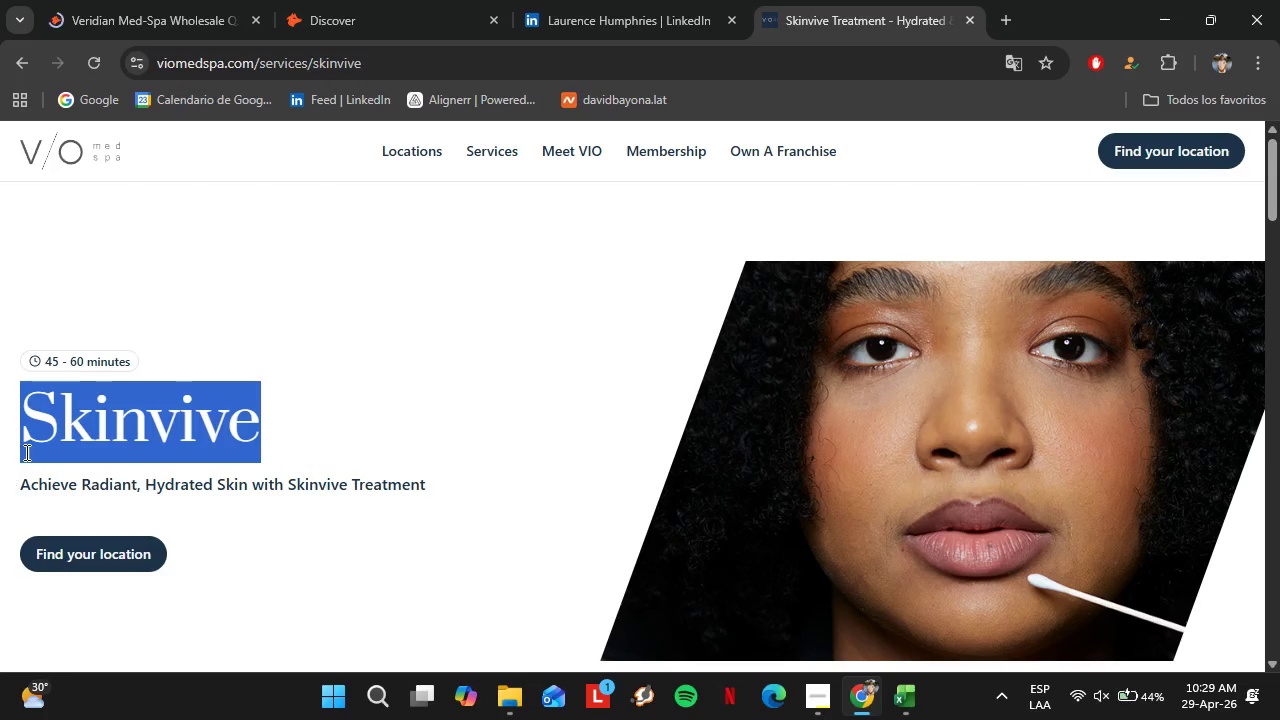 
key(Control+C)
 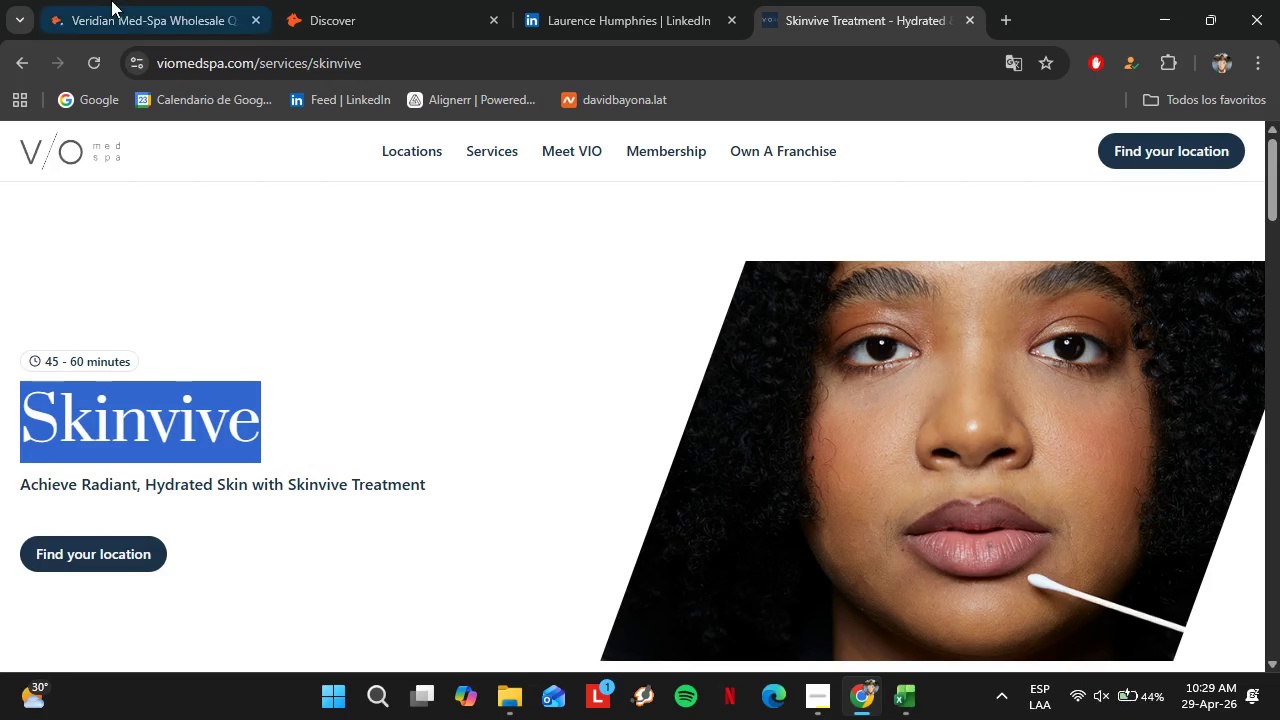 
left_click([111, 0])
 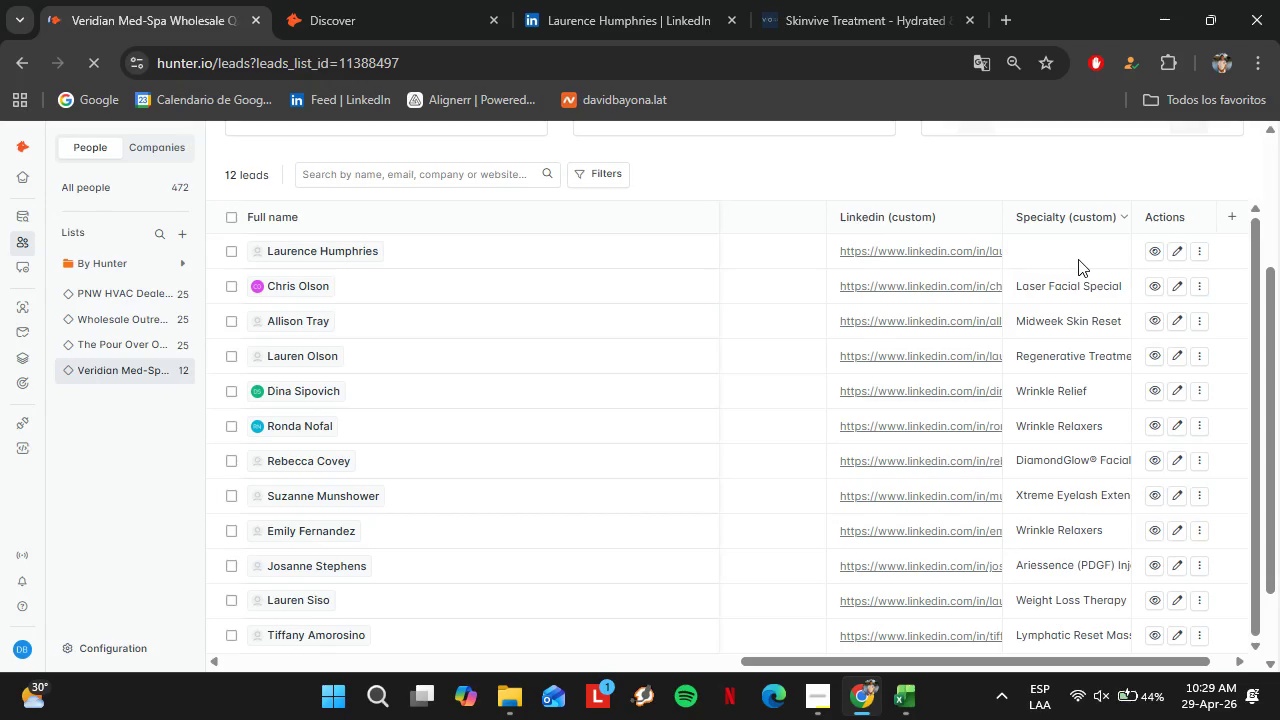 
double_click([1078, 259])
 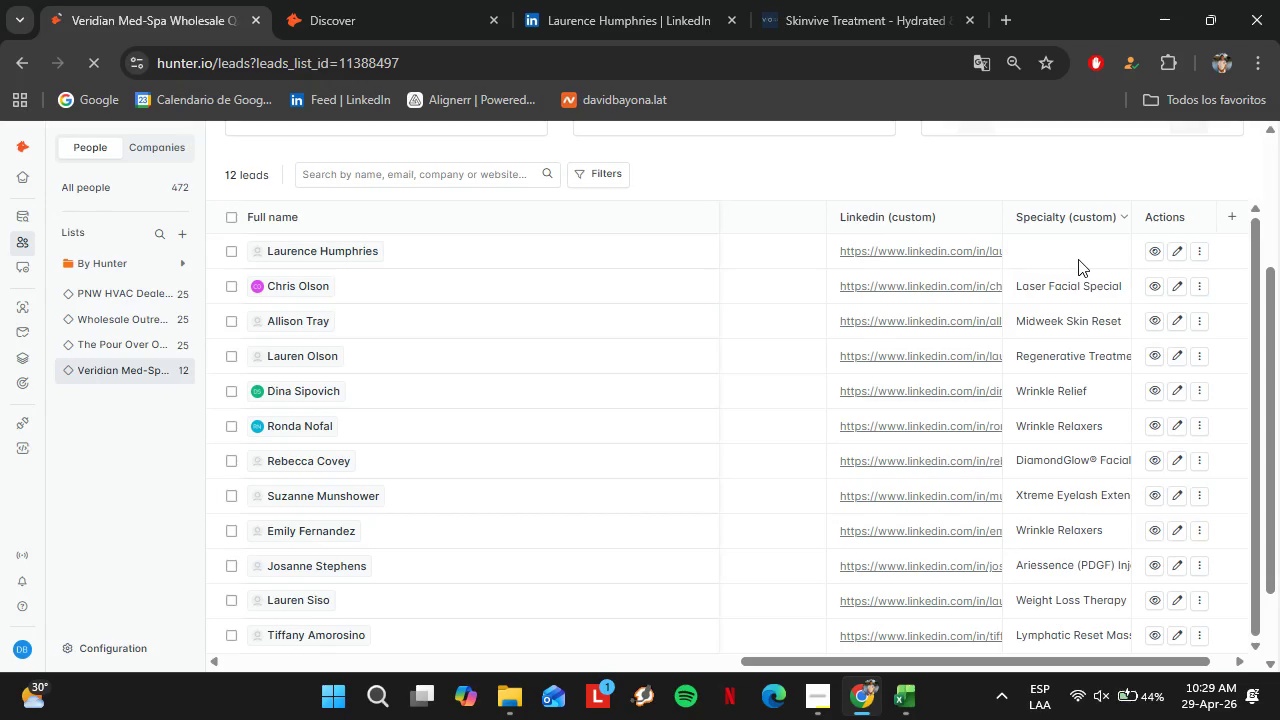 
triple_click([1078, 259])
 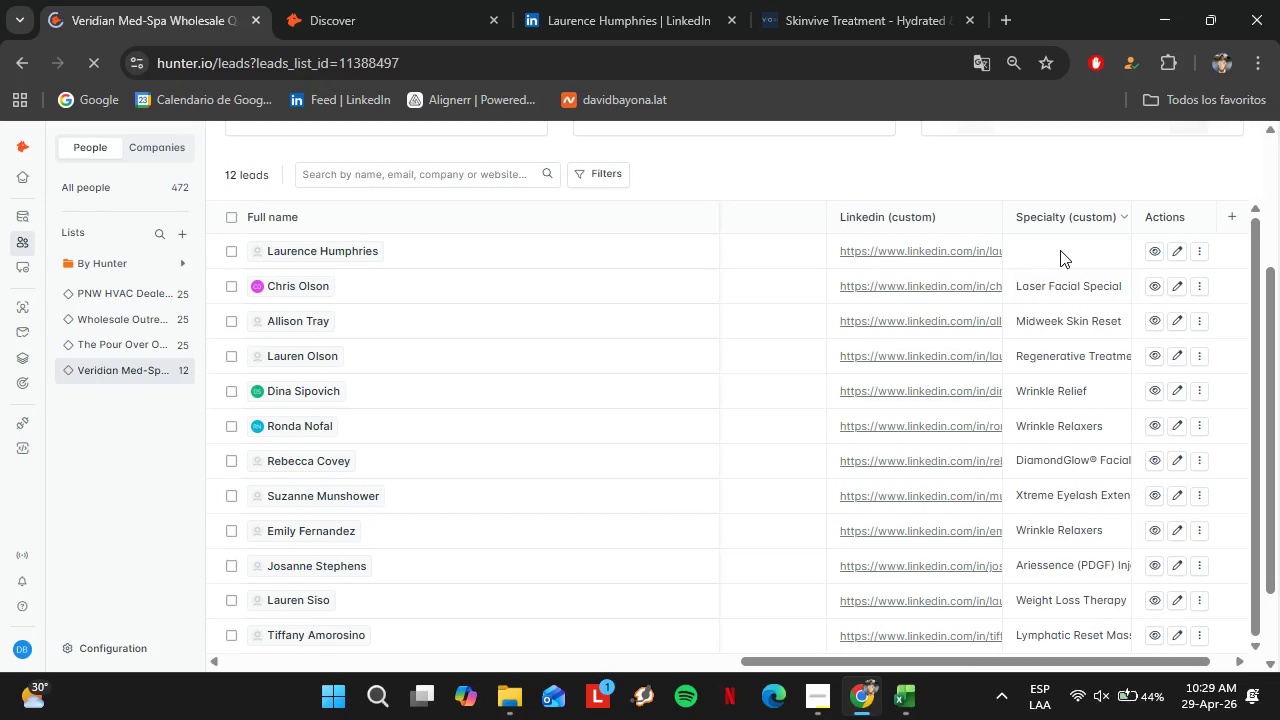 
triple_click([1060, 250])
 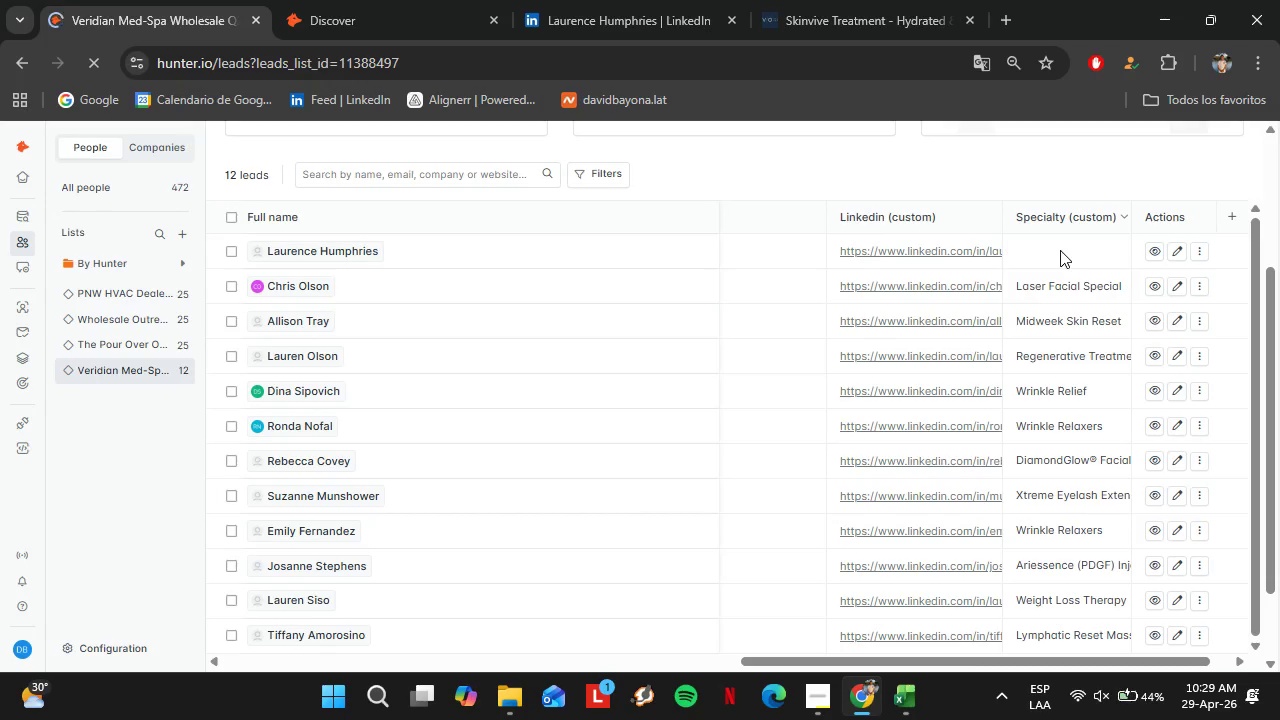 
triple_click([1060, 250])
 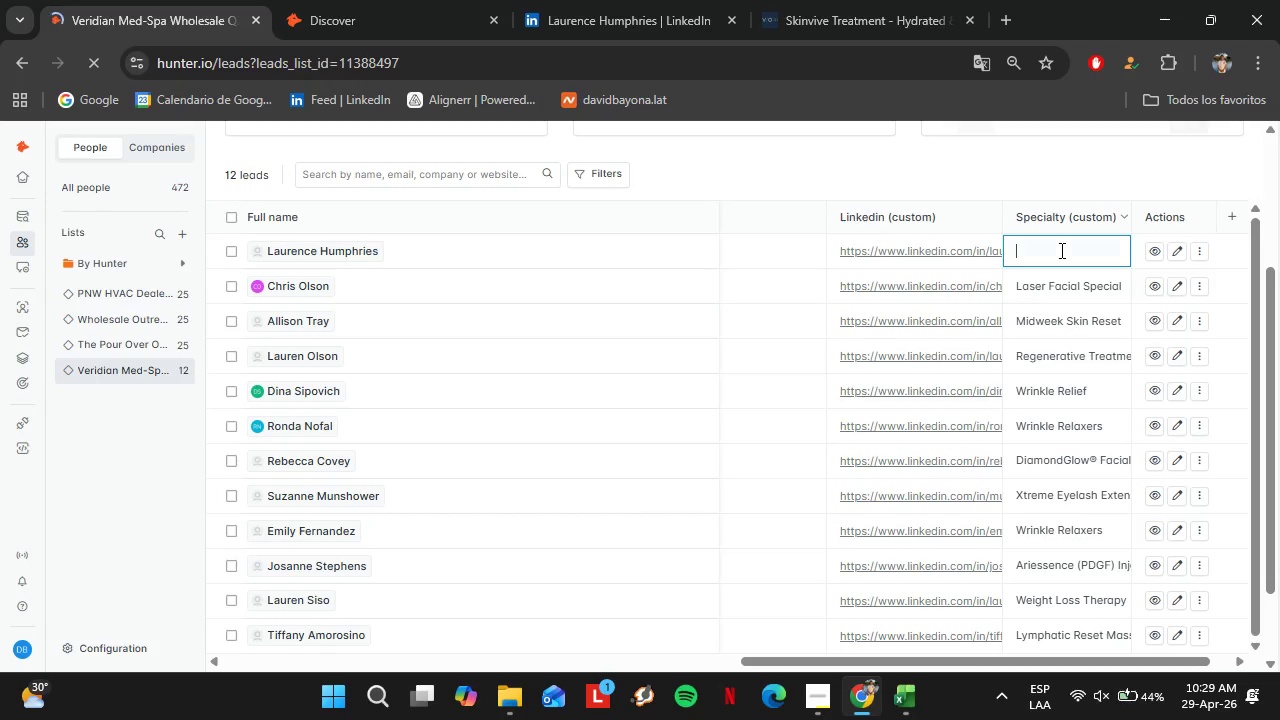 
triple_click([1060, 250])
 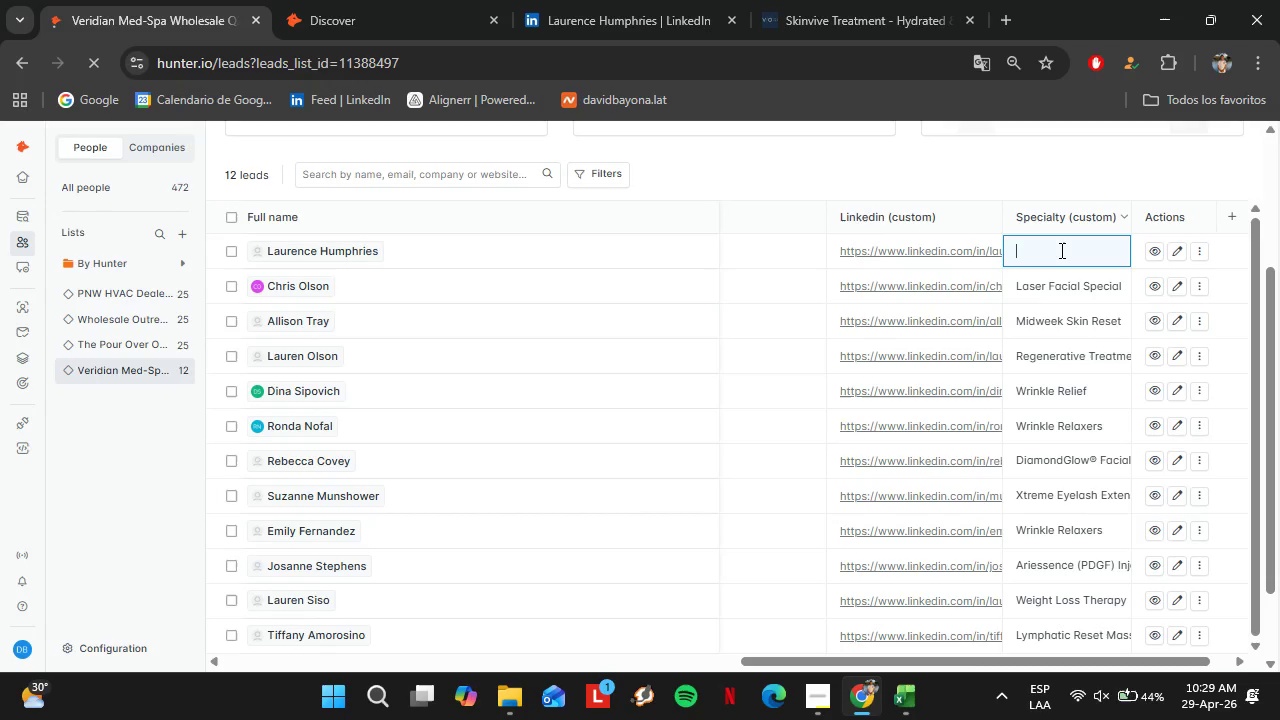 
key(Control+V)
 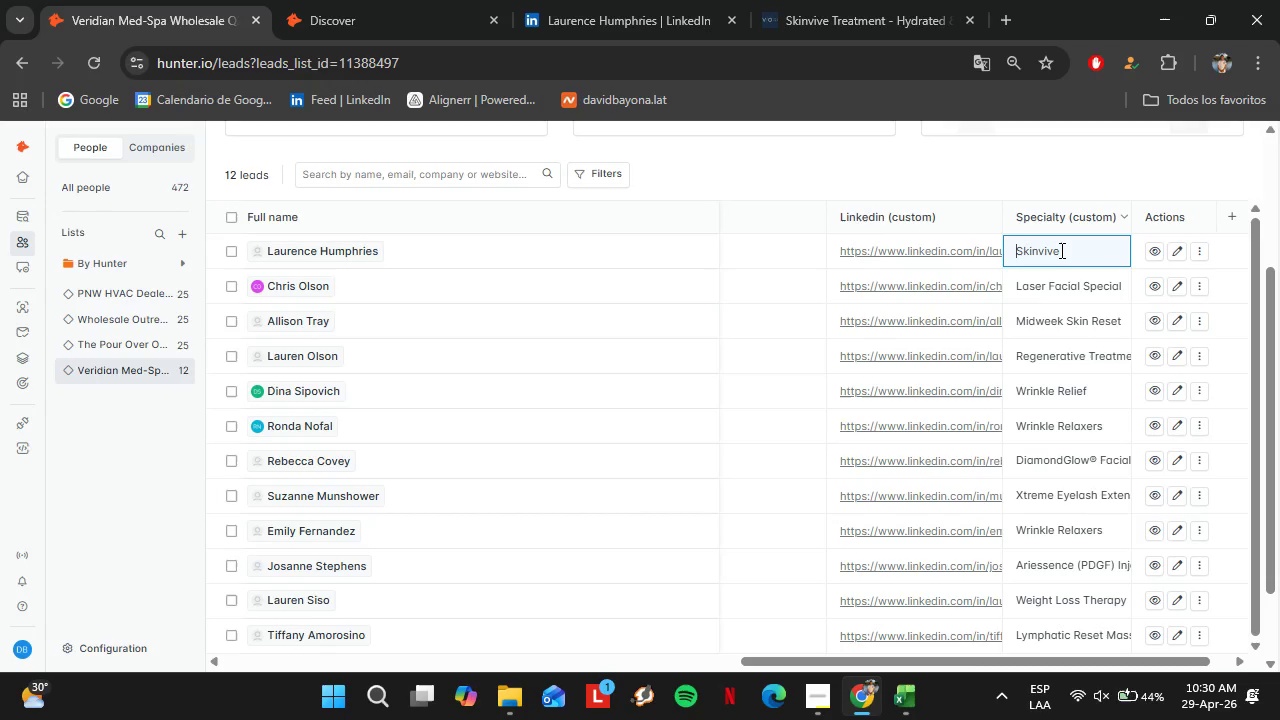 
key(Enter)
 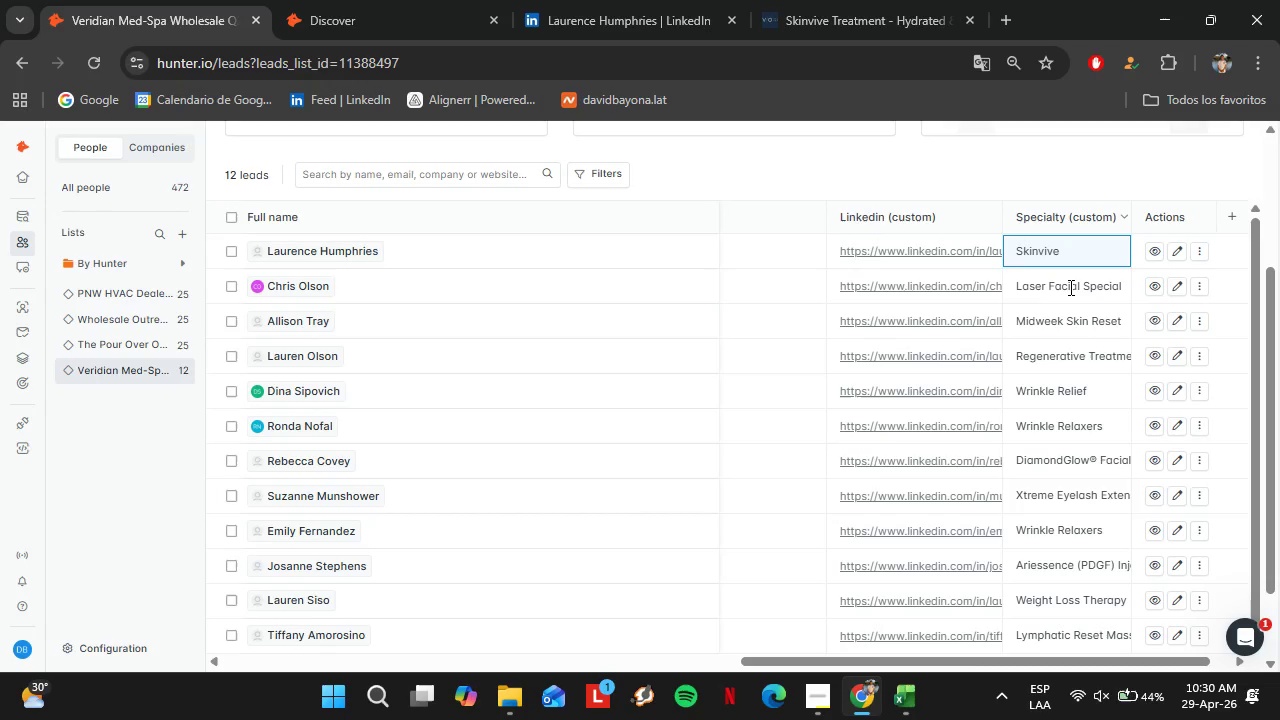 
wait(8.38)
 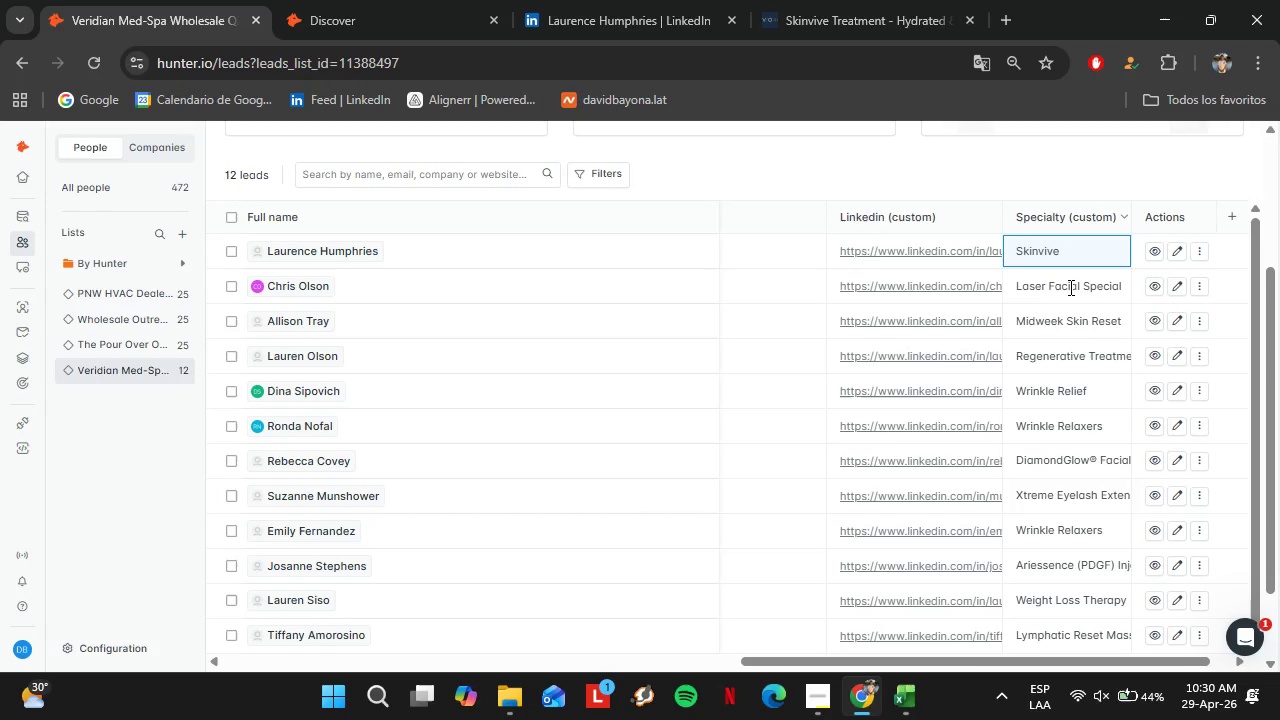 
key(Enter)
 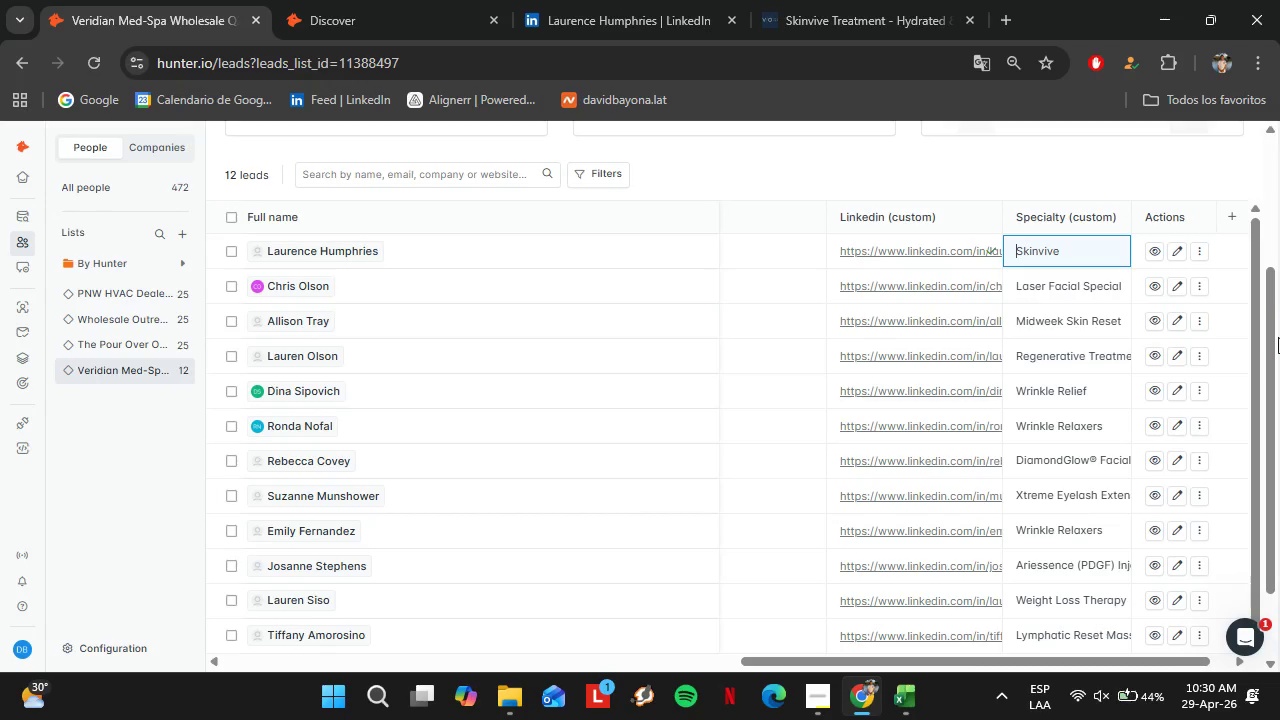 
left_click_drag(start_coordinate=[1278, 337], to_coordinate=[1278, 302])
 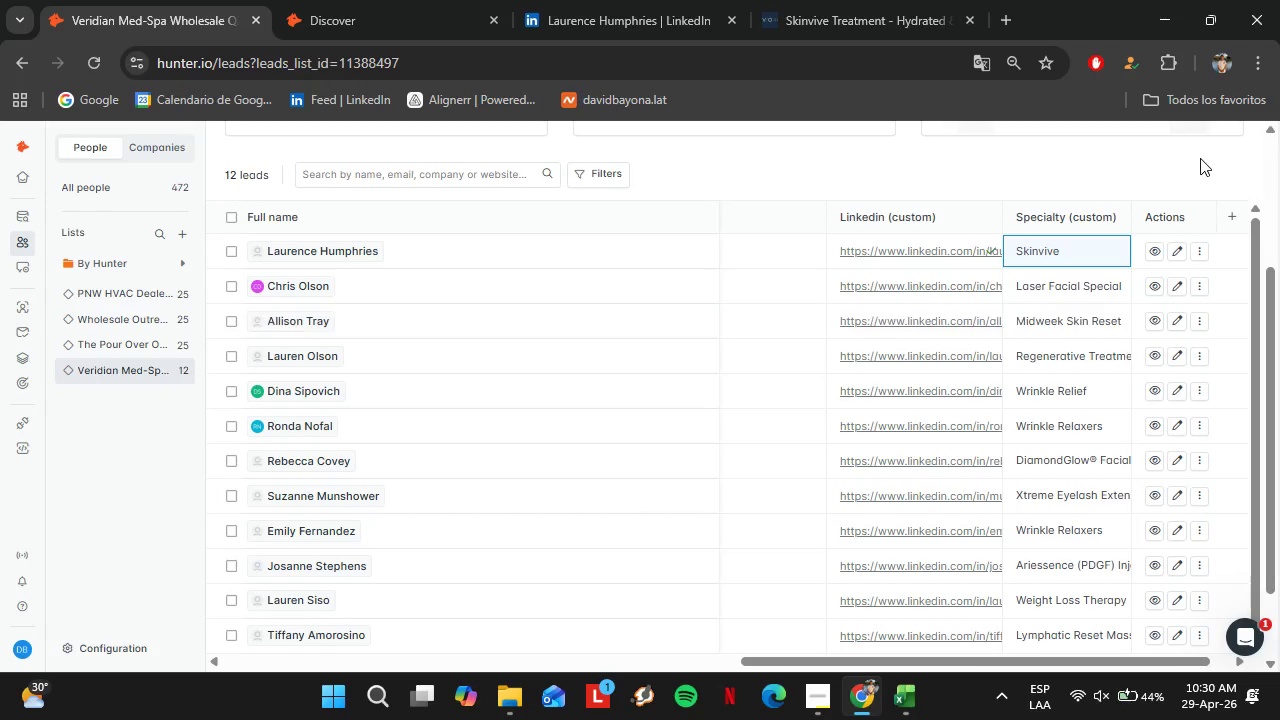 
left_click([1200, 158])
 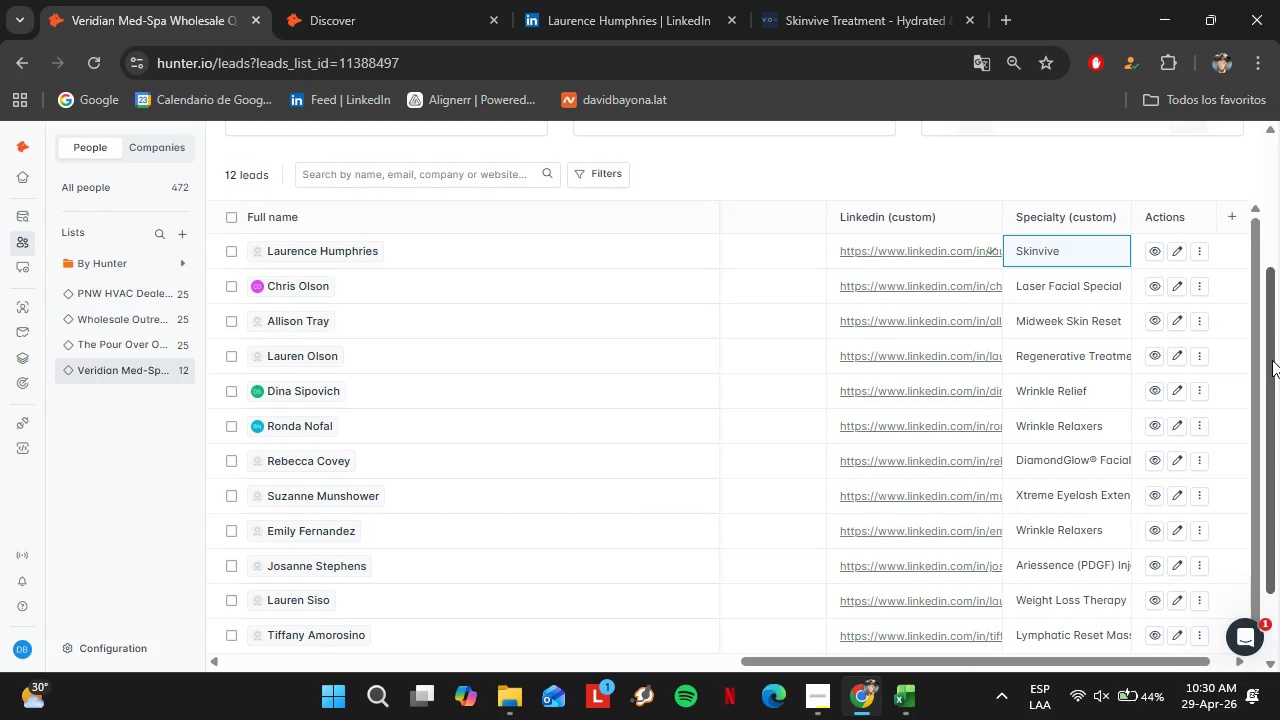 
left_click_drag(start_coordinate=[1272, 360], to_coordinate=[1279, 373])
 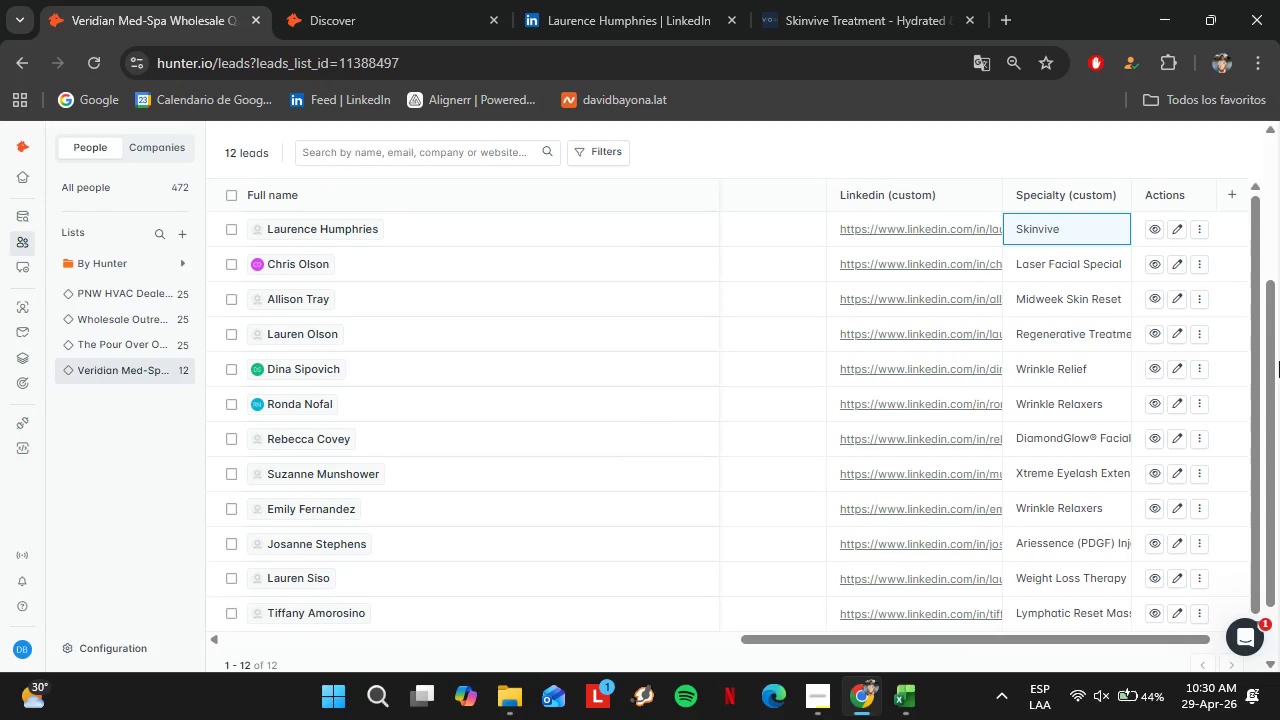 
left_click_drag(start_coordinate=[1279, 358], to_coordinate=[1276, 416])
 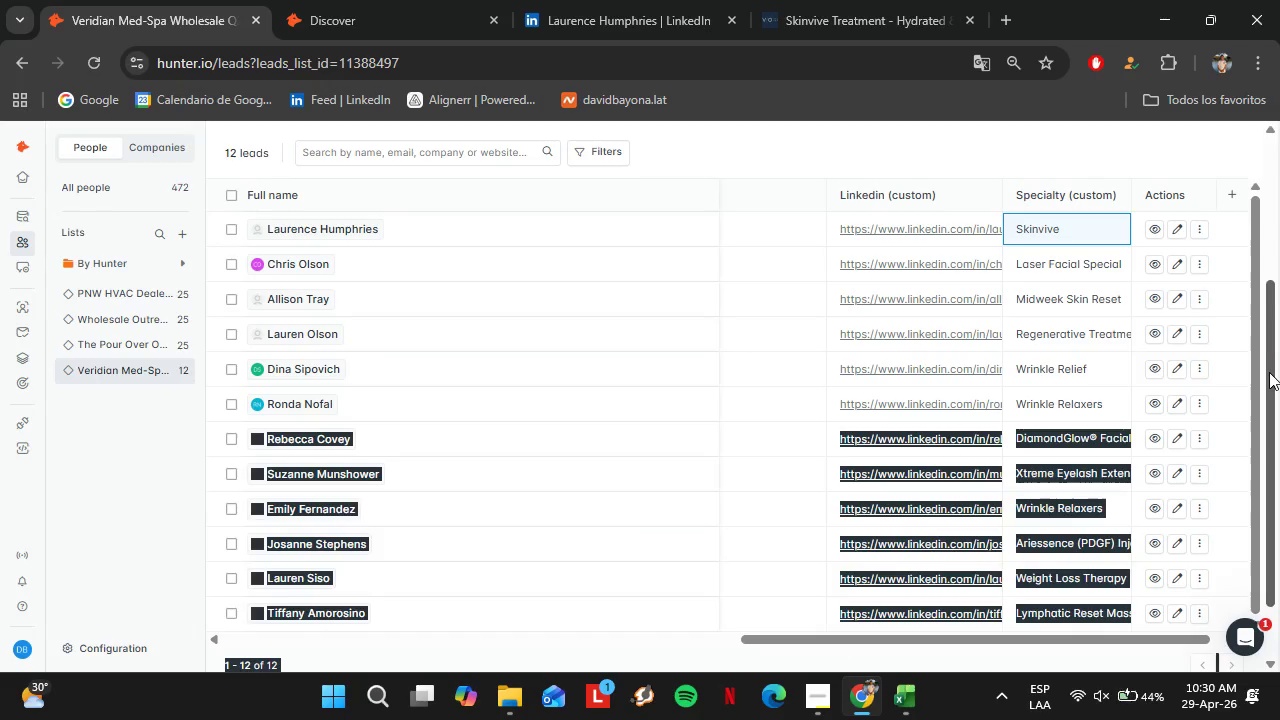 
left_click_drag(start_coordinate=[1269, 371], to_coordinate=[1275, 402])
 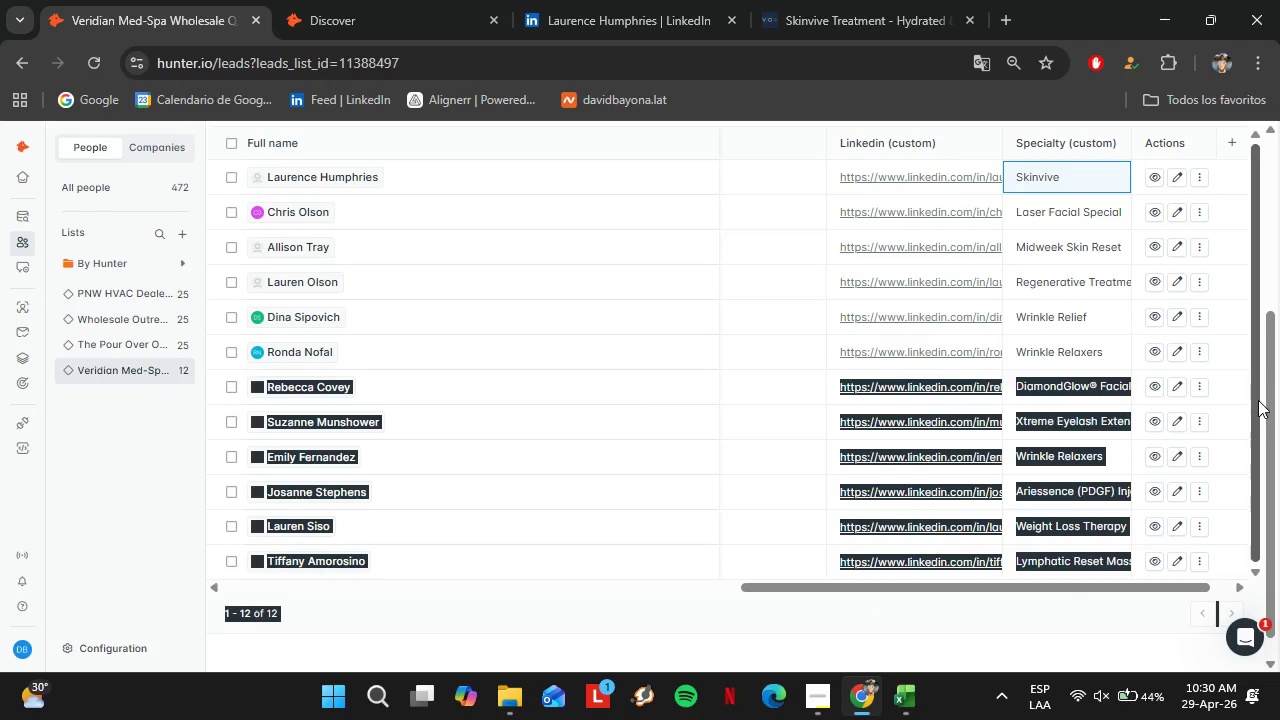 
left_click_drag(start_coordinate=[1258, 390], to_coordinate=[1256, 412])
 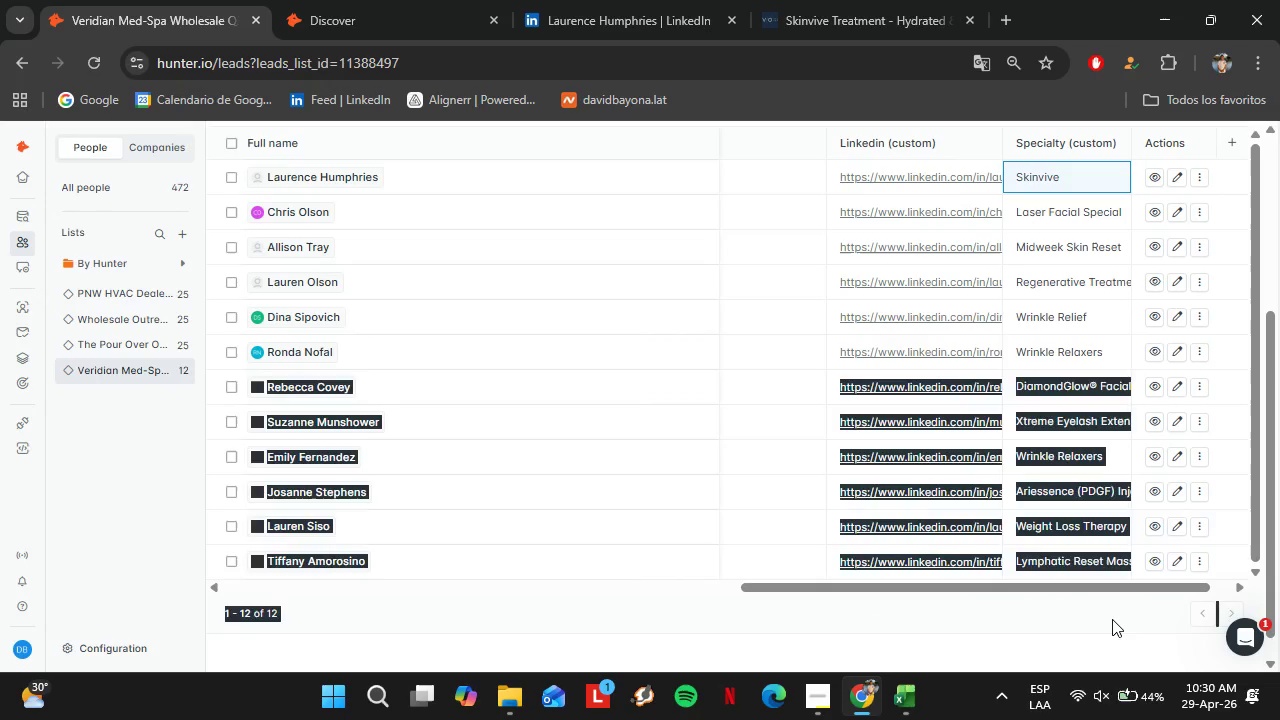 
left_click([1112, 619])
 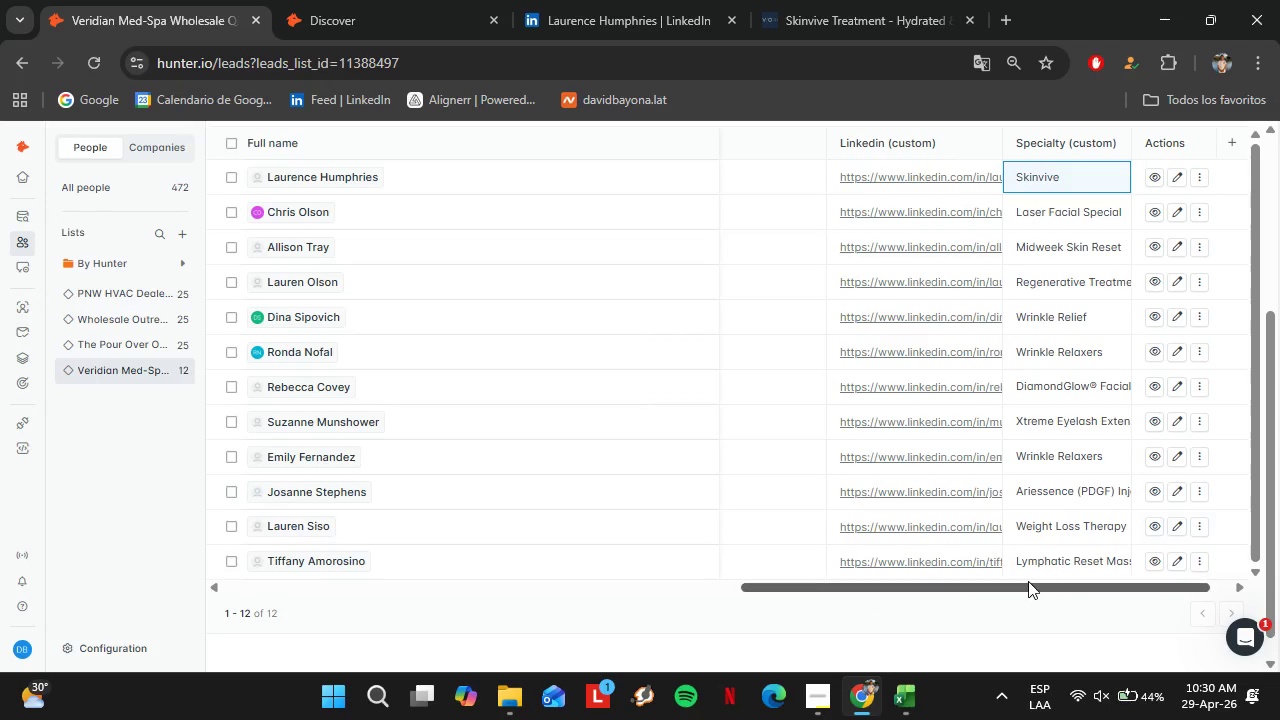 
left_click_drag(start_coordinate=[1028, 587], to_coordinate=[1052, 580])
 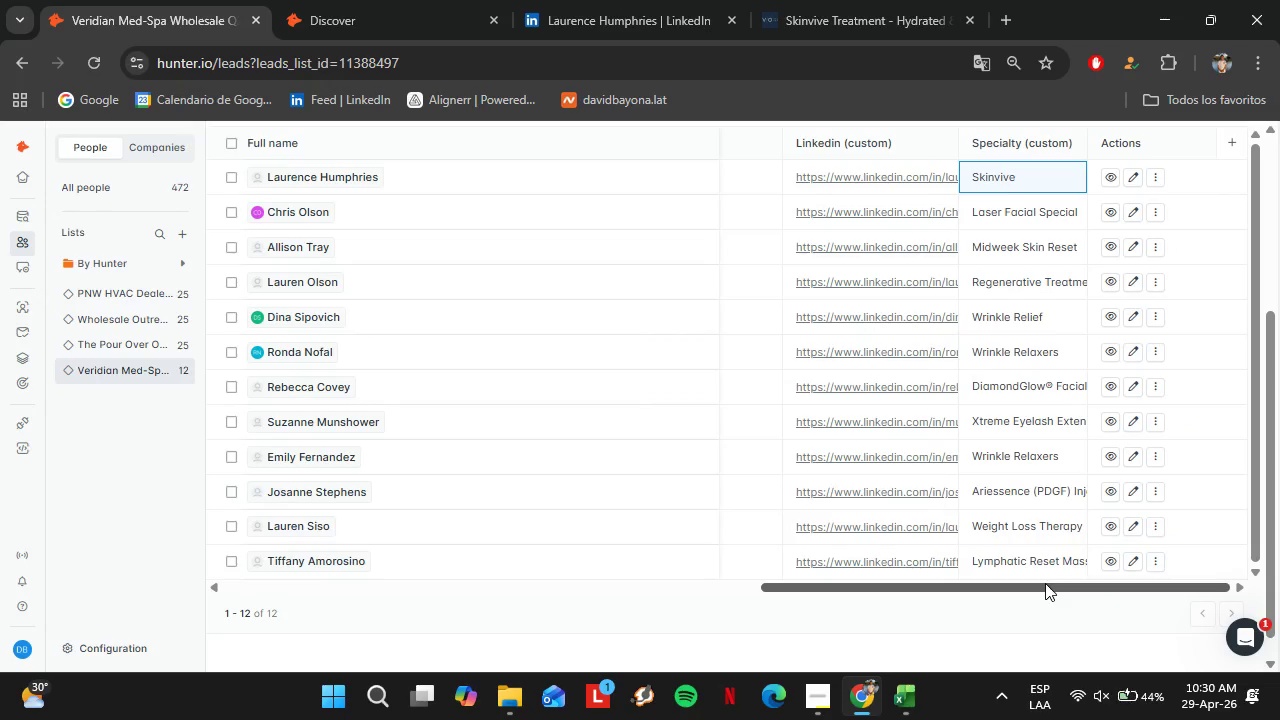 
left_click_drag(start_coordinate=[1045, 583], to_coordinate=[1089, 588])
 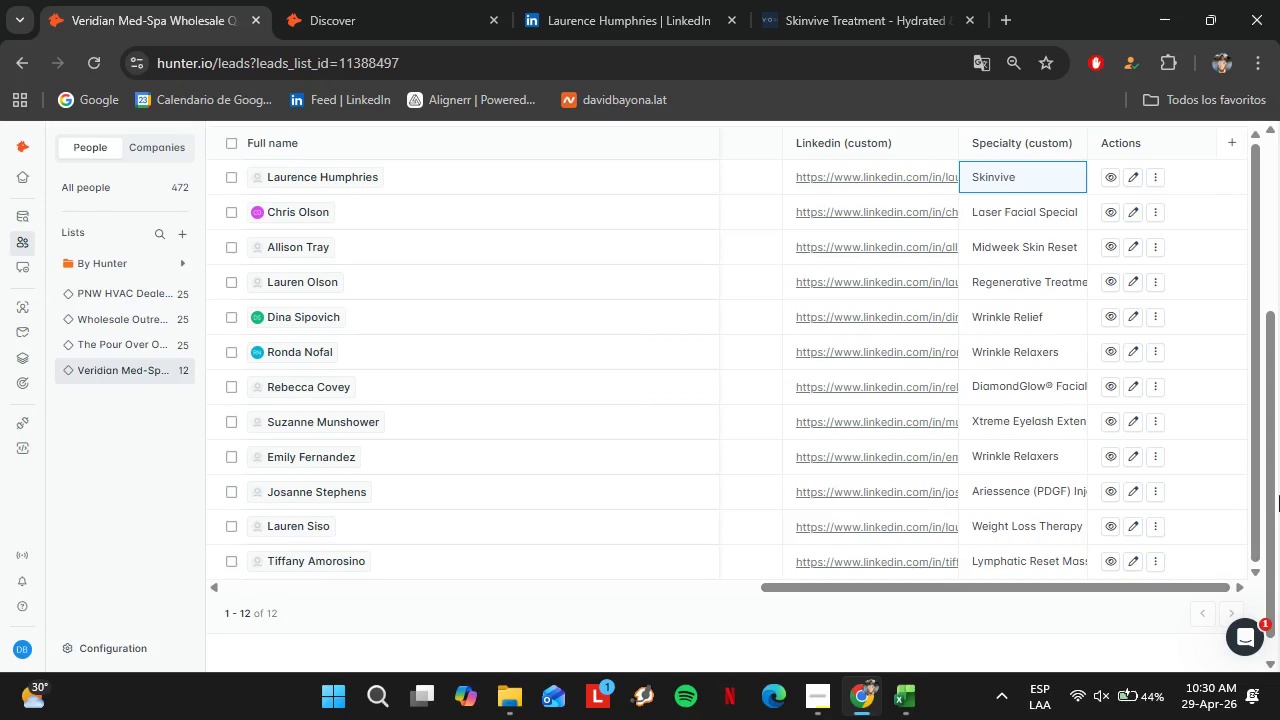 
left_click_drag(start_coordinate=[1274, 491], to_coordinate=[1279, 520])
 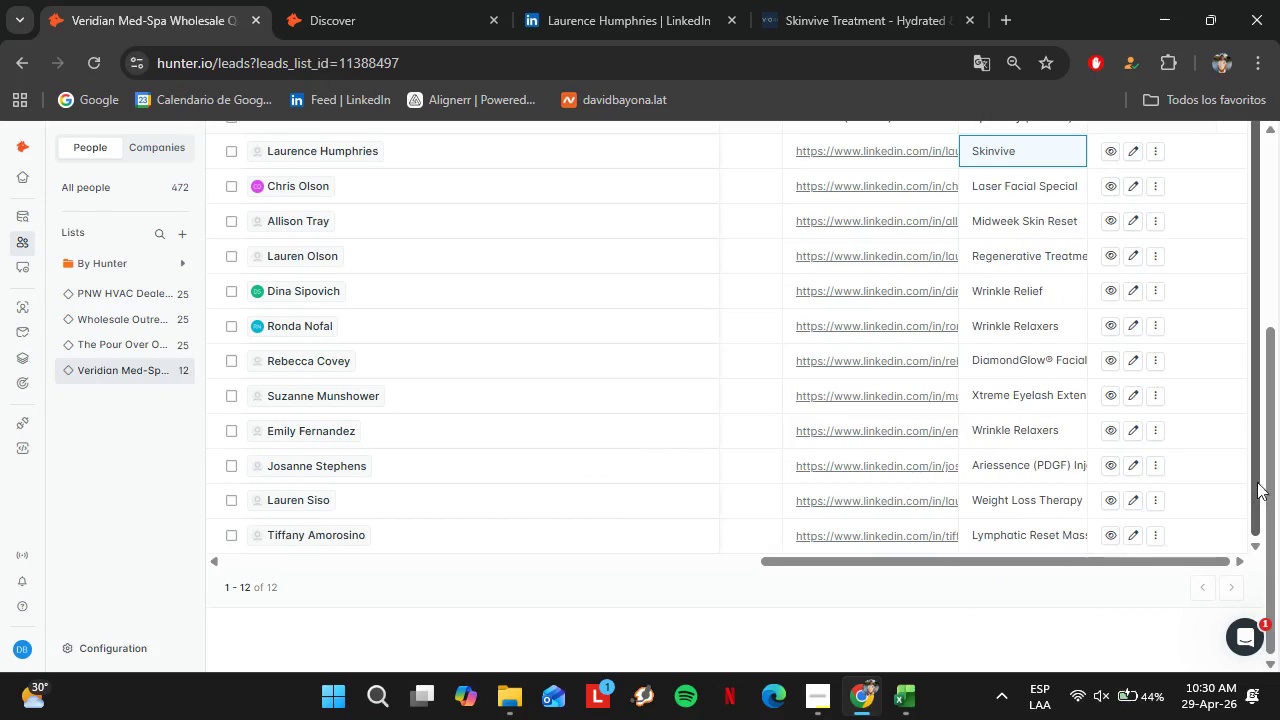 
left_click_drag(start_coordinate=[1253, 494], to_coordinate=[1269, 456])
 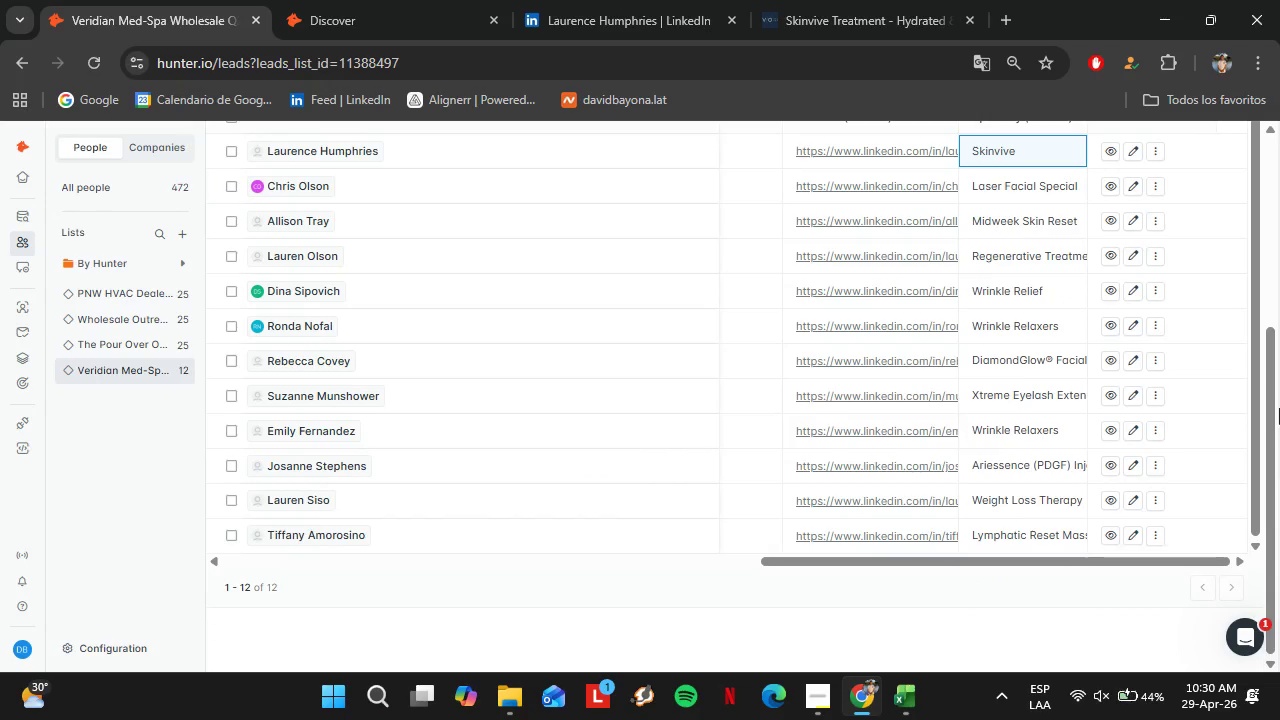 
left_click_drag(start_coordinate=[1279, 455], to_coordinate=[1277, 370])
 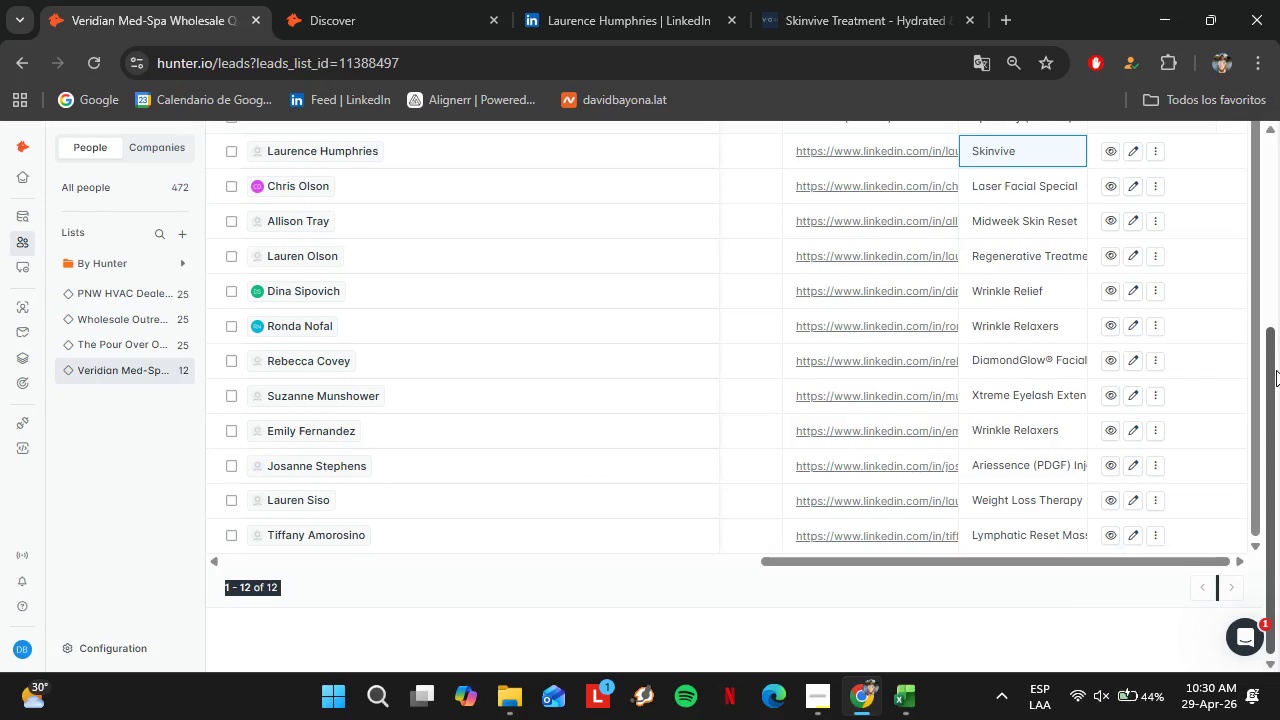 
left_click_drag(start_coordinate=[1276, 370], to_coordinate=[1279, 338])
 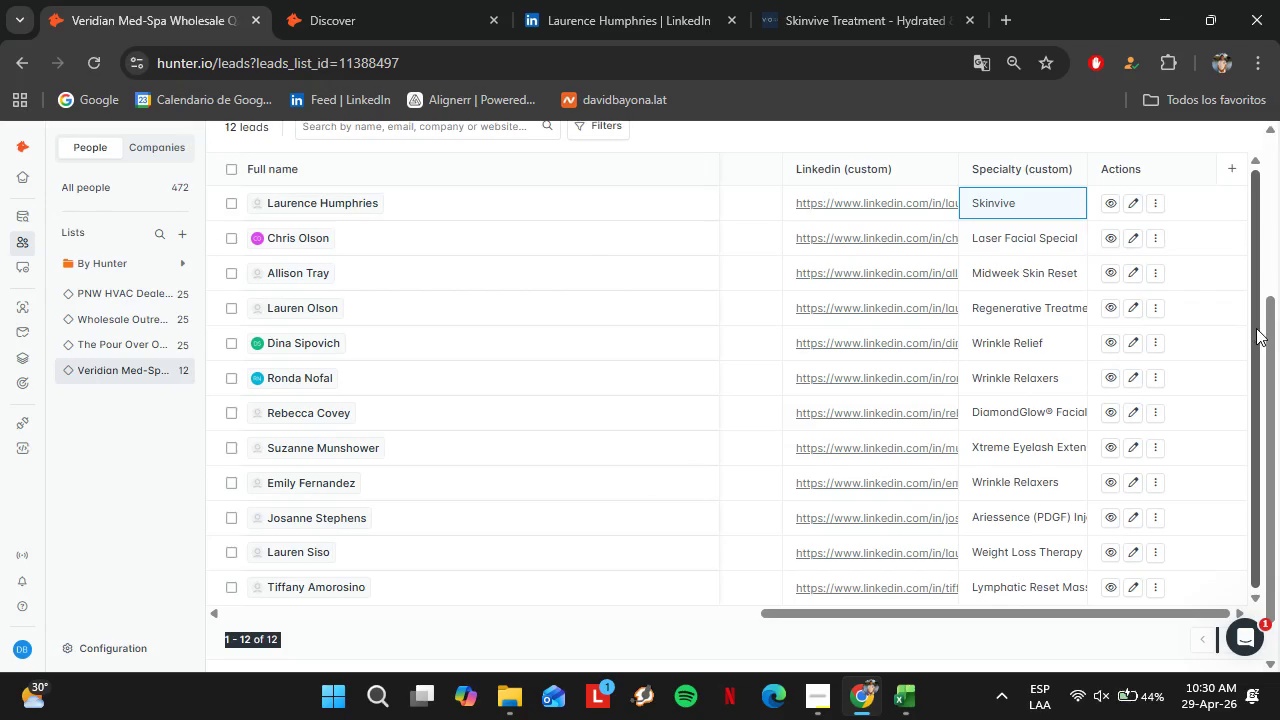 
left_click_drag(start_coordinate=[1256, 327], to_coordinate=[1256, 349])
 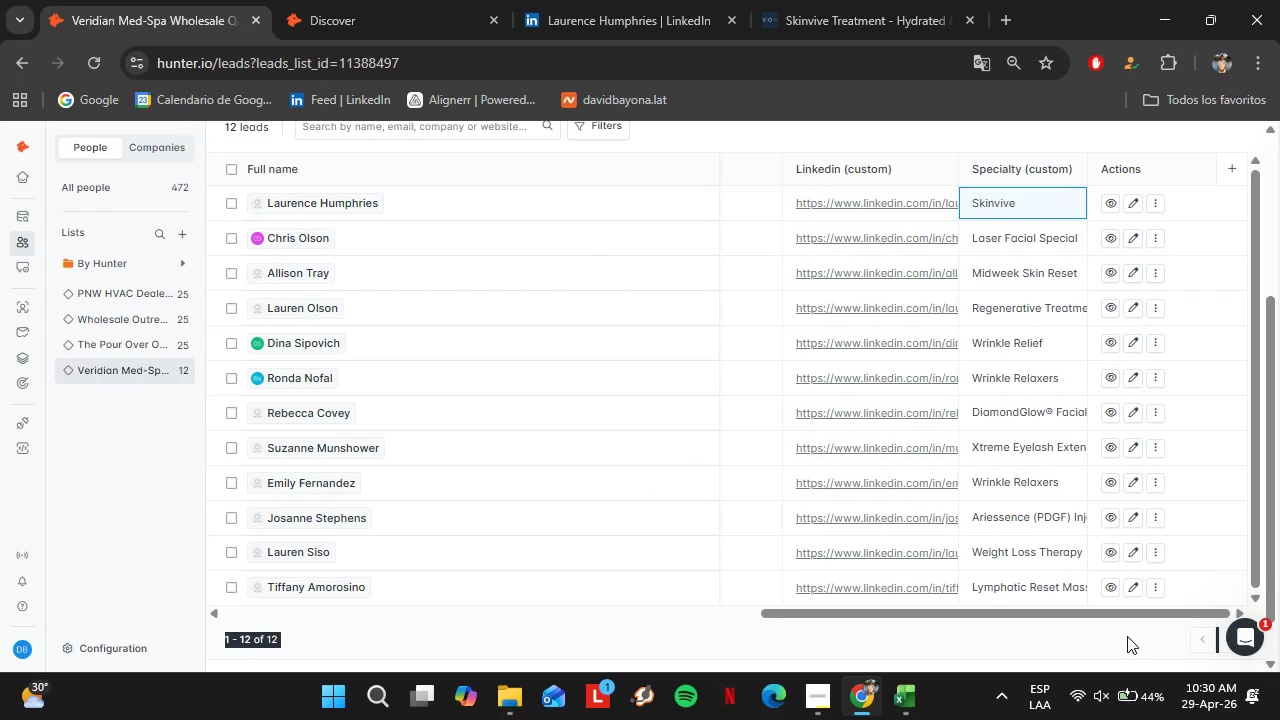 
left_click([1127, 636])
 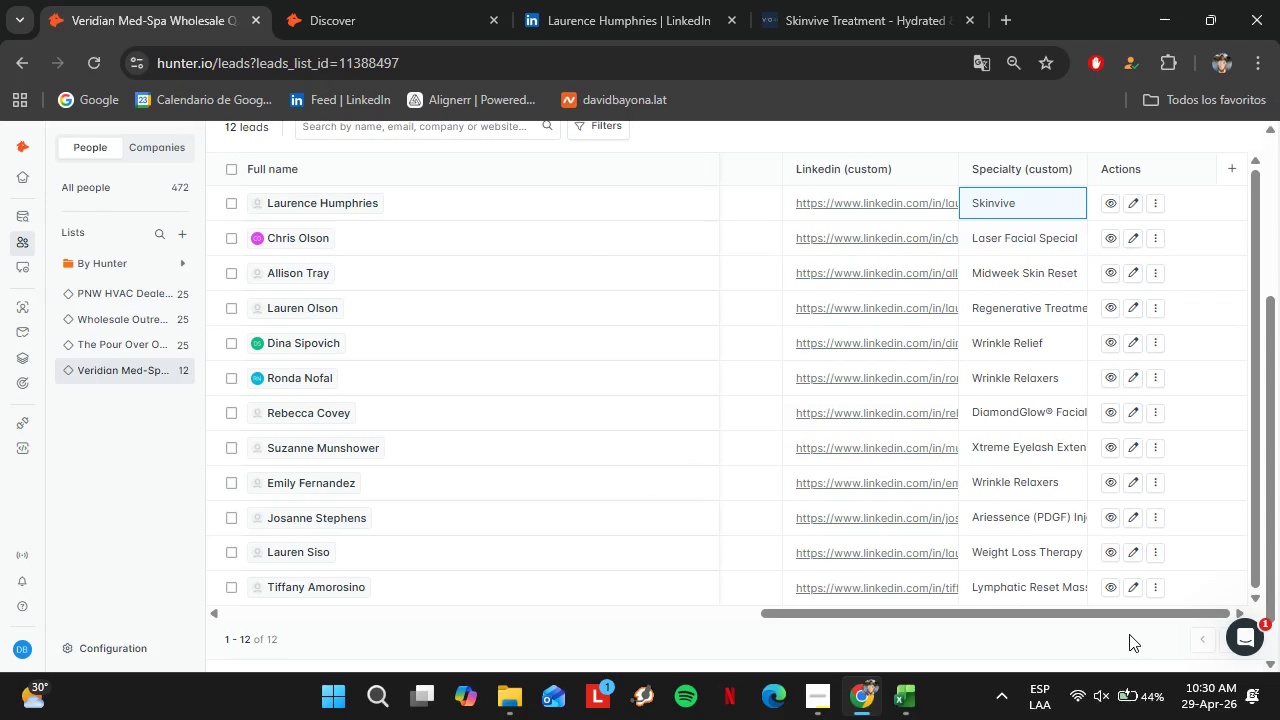 
wait(14.59)
 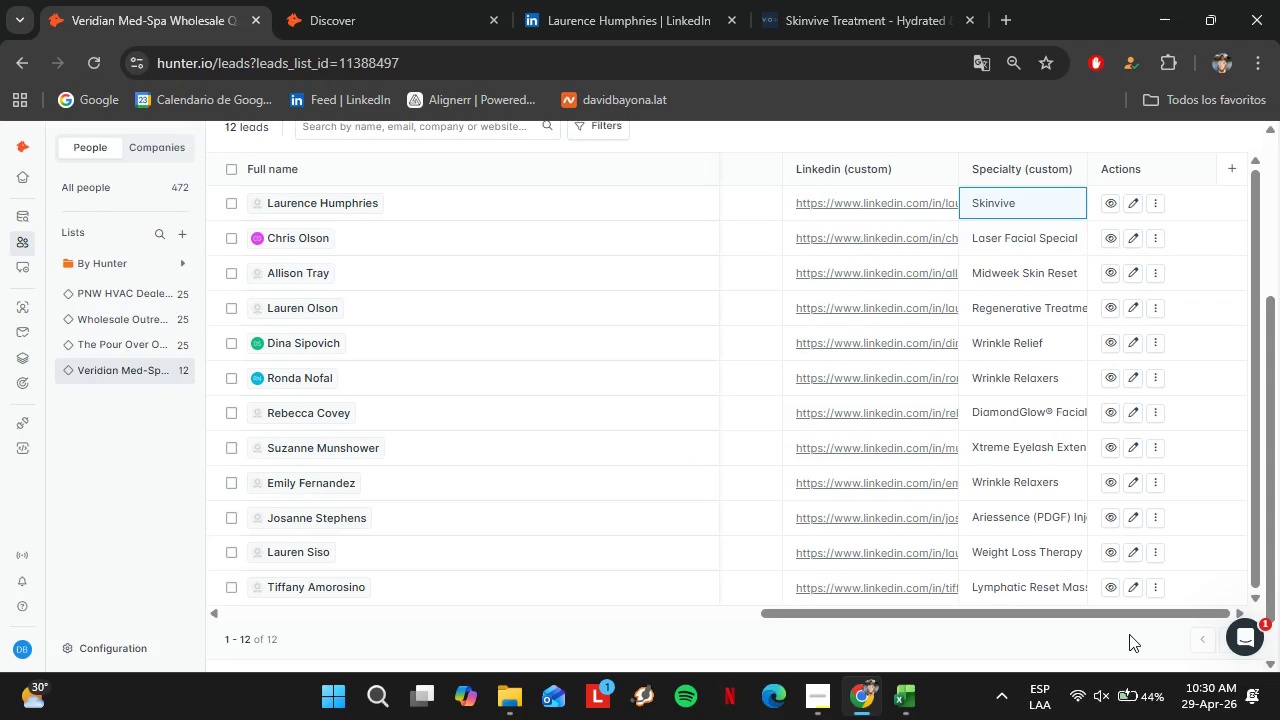 
left_click_drag(start_coordinate=[1271, 419], to_coordinate=[1279, 267])
 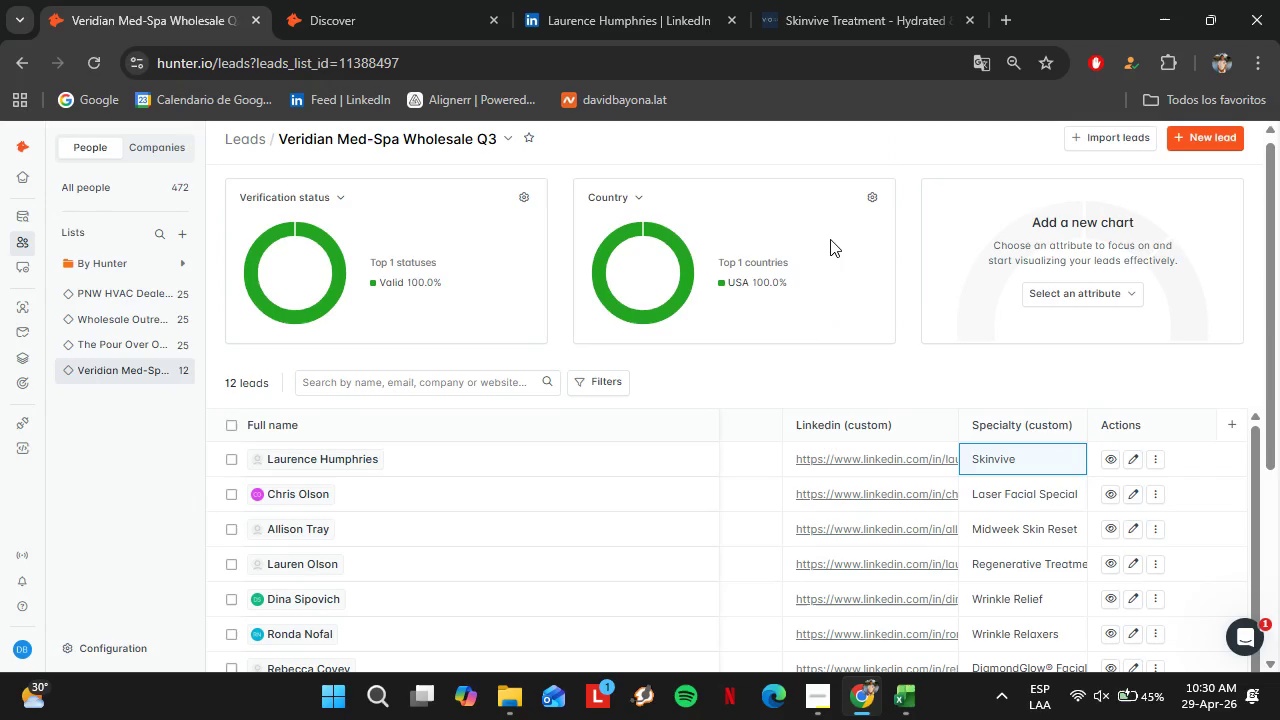 
wait(8.14)
 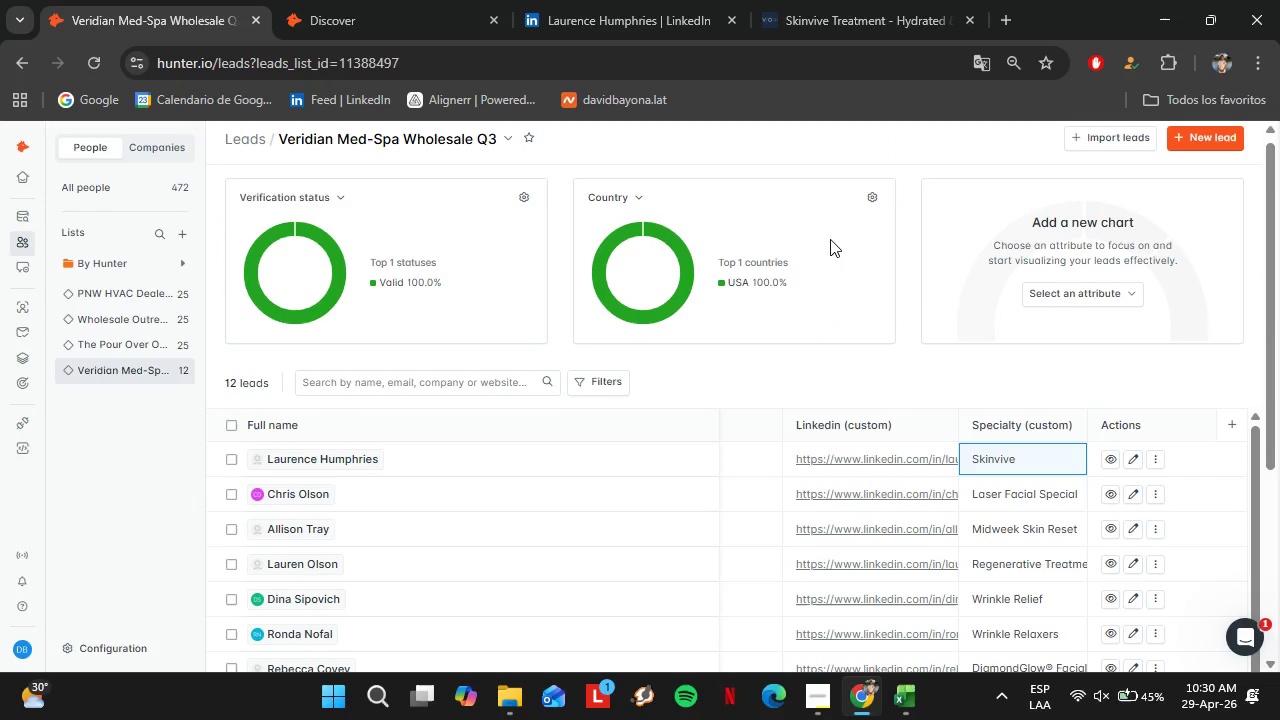 
left_click_drag(start_coordinate=[1279, 405], to_coordinate=[1279, 419])
 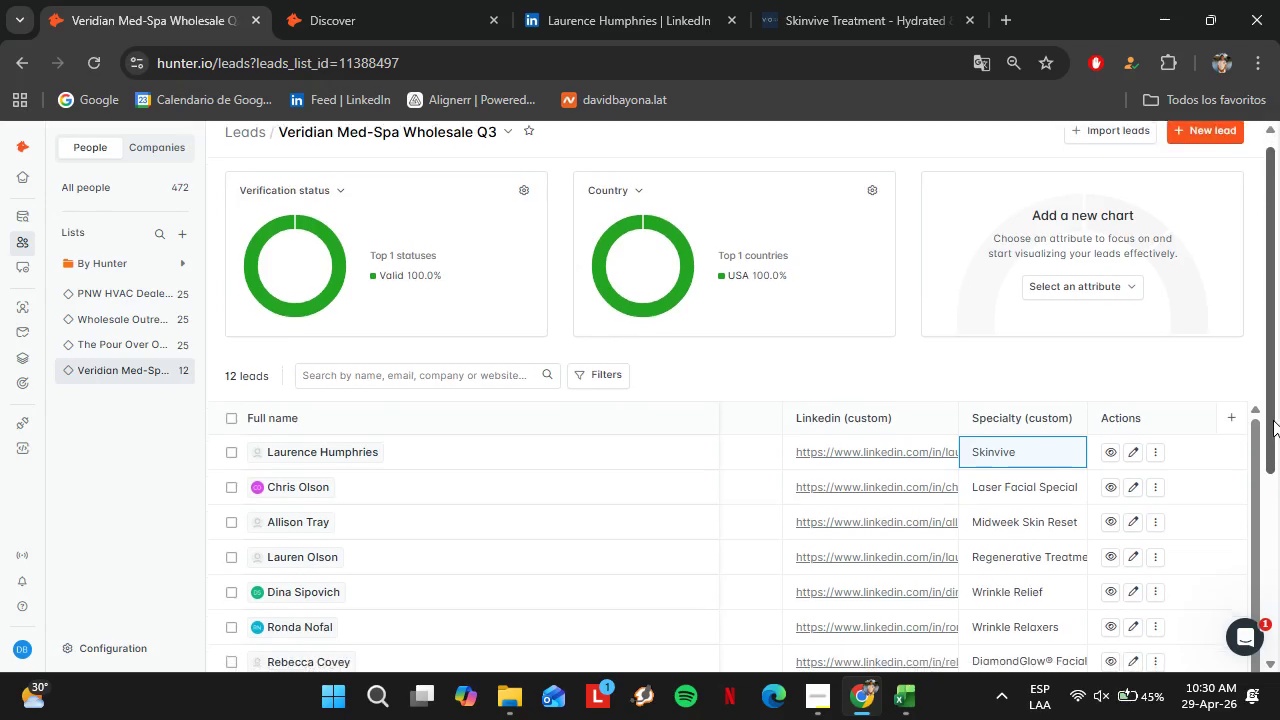 
left_click_drag(start_coordinate=[1274, 414], to_coordinate=[1279, 539])
 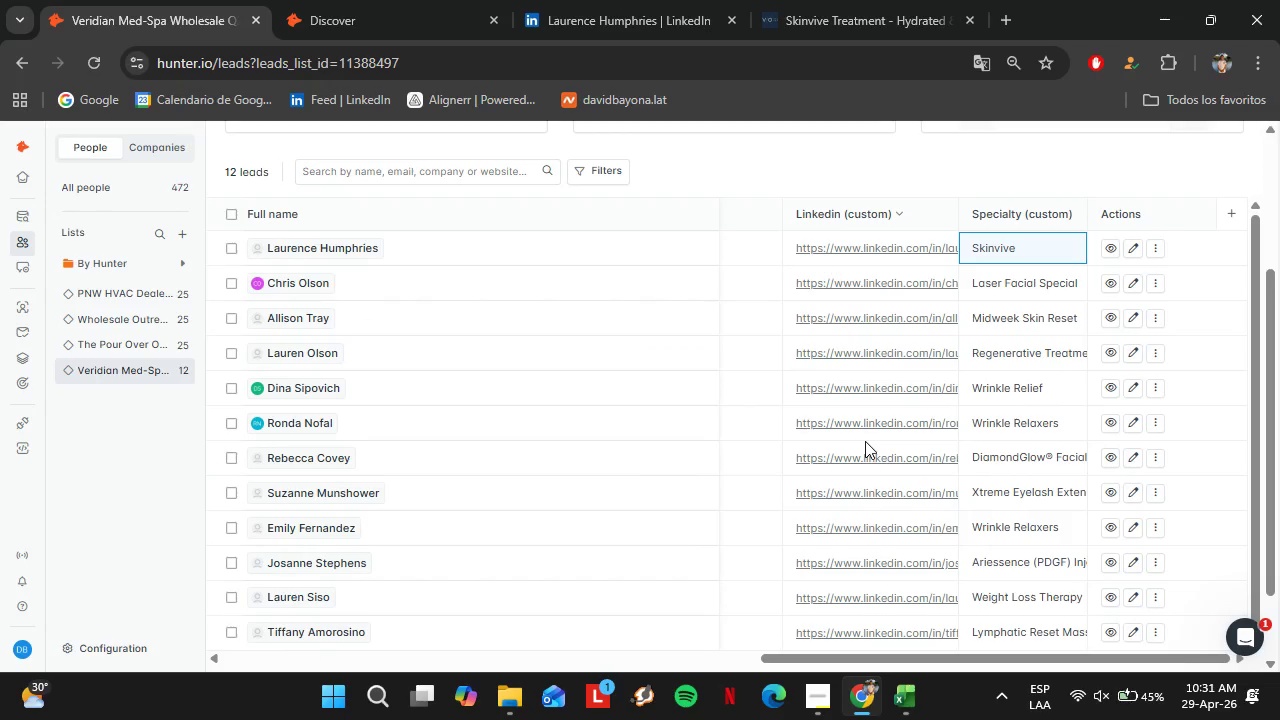 
key(Enter)
 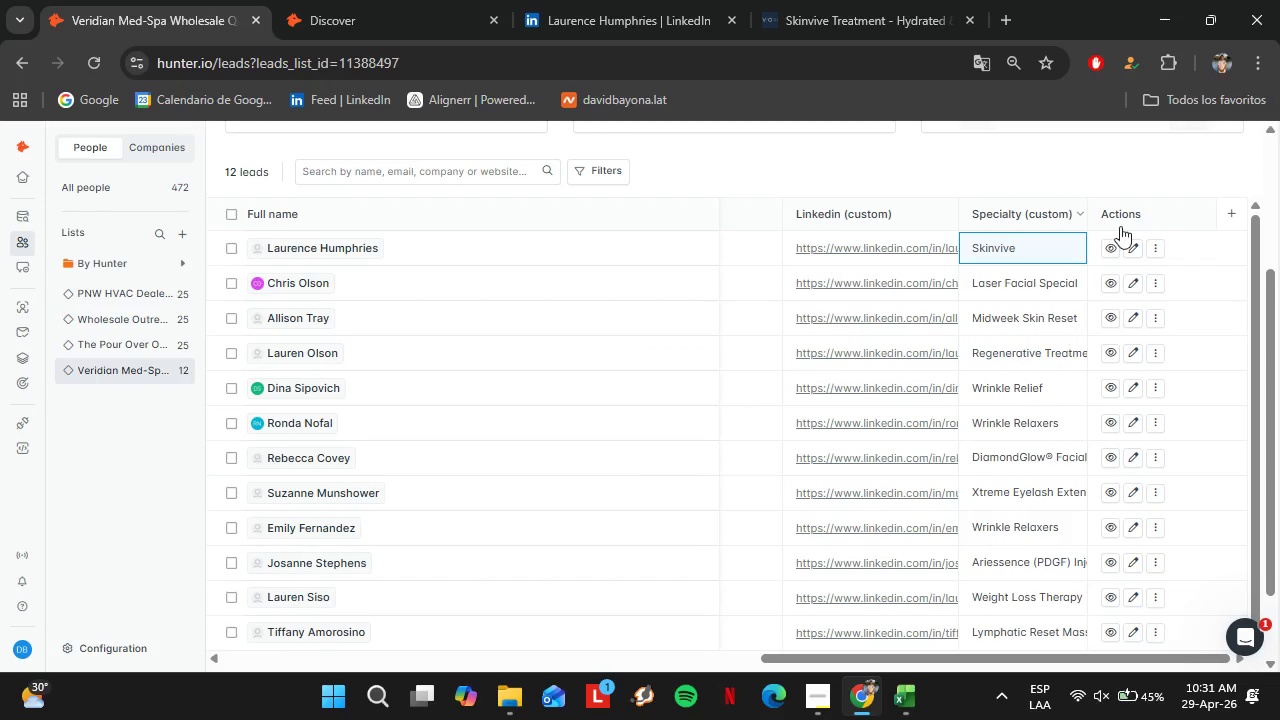 
left_click([1142, 177])
 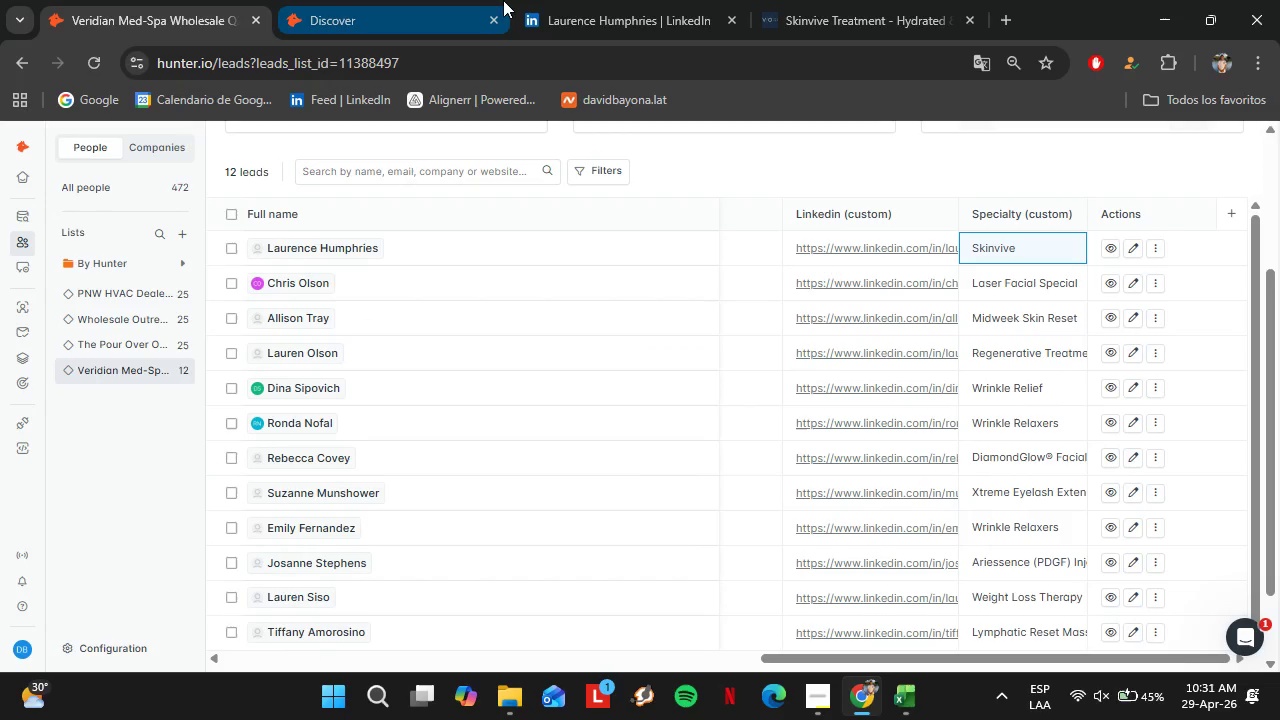 
left_click([583, 0])
 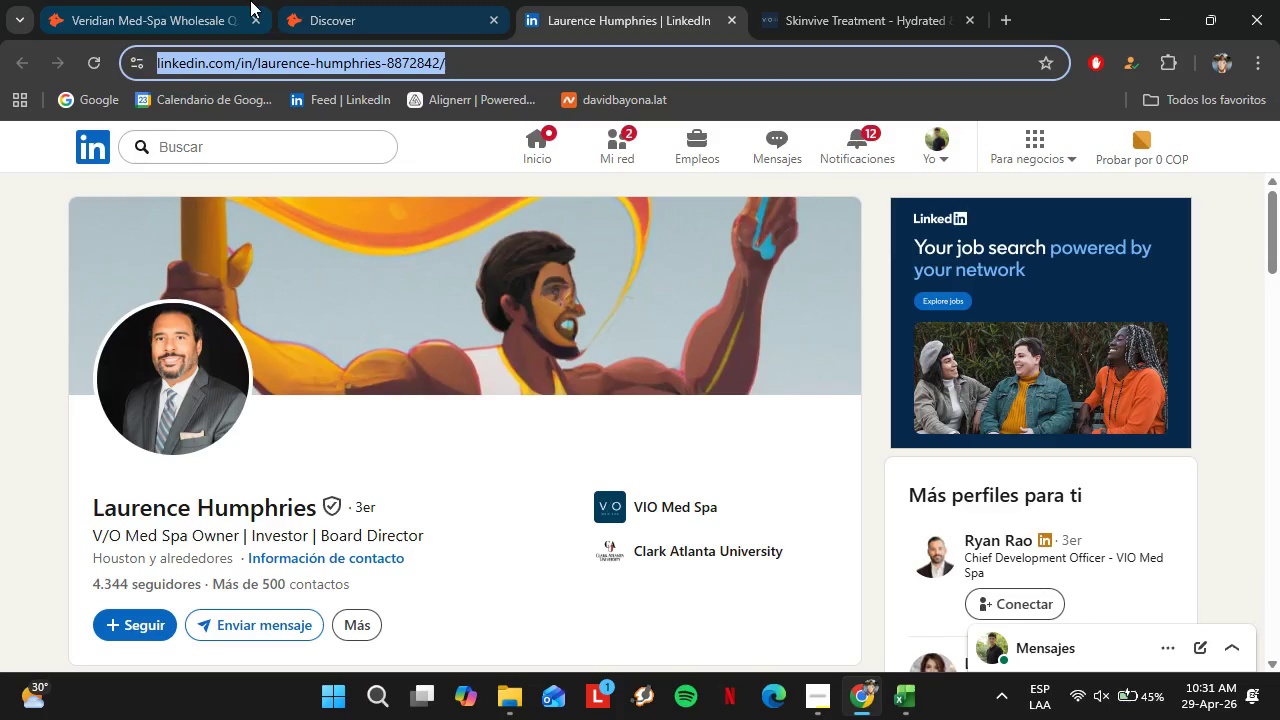 
left_click([224, 0])
 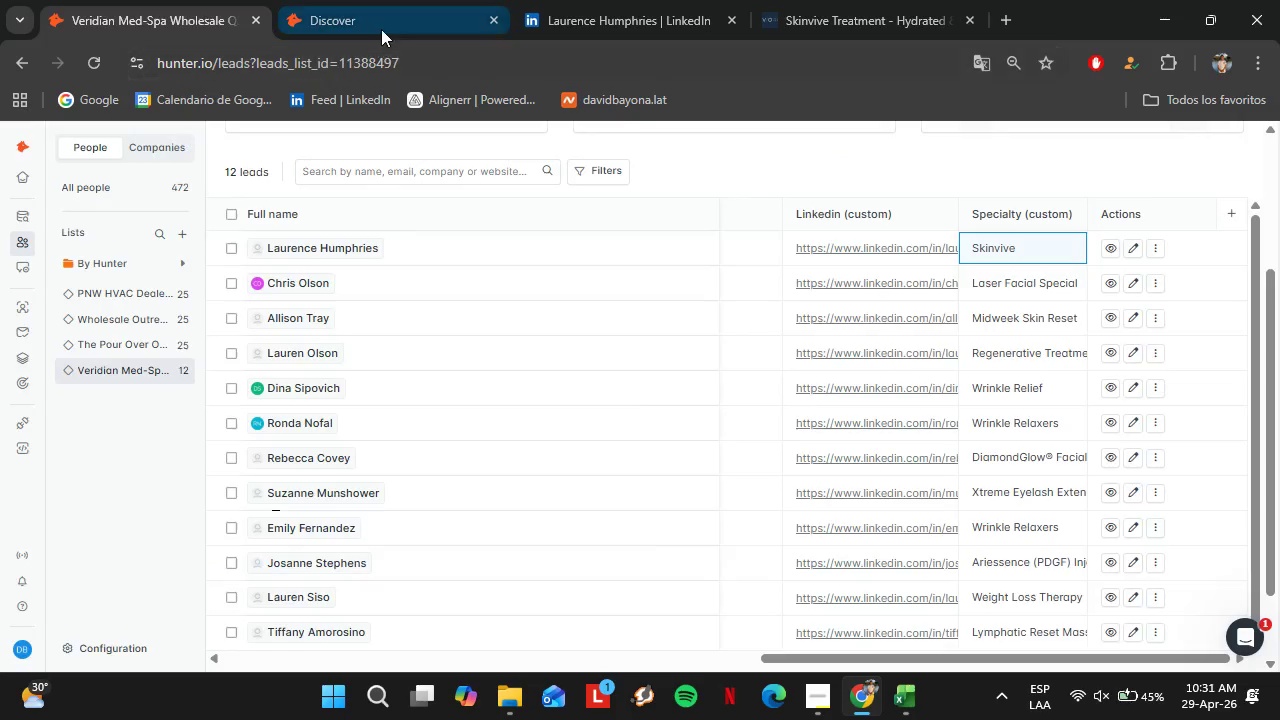 
left_click([381, 29])
 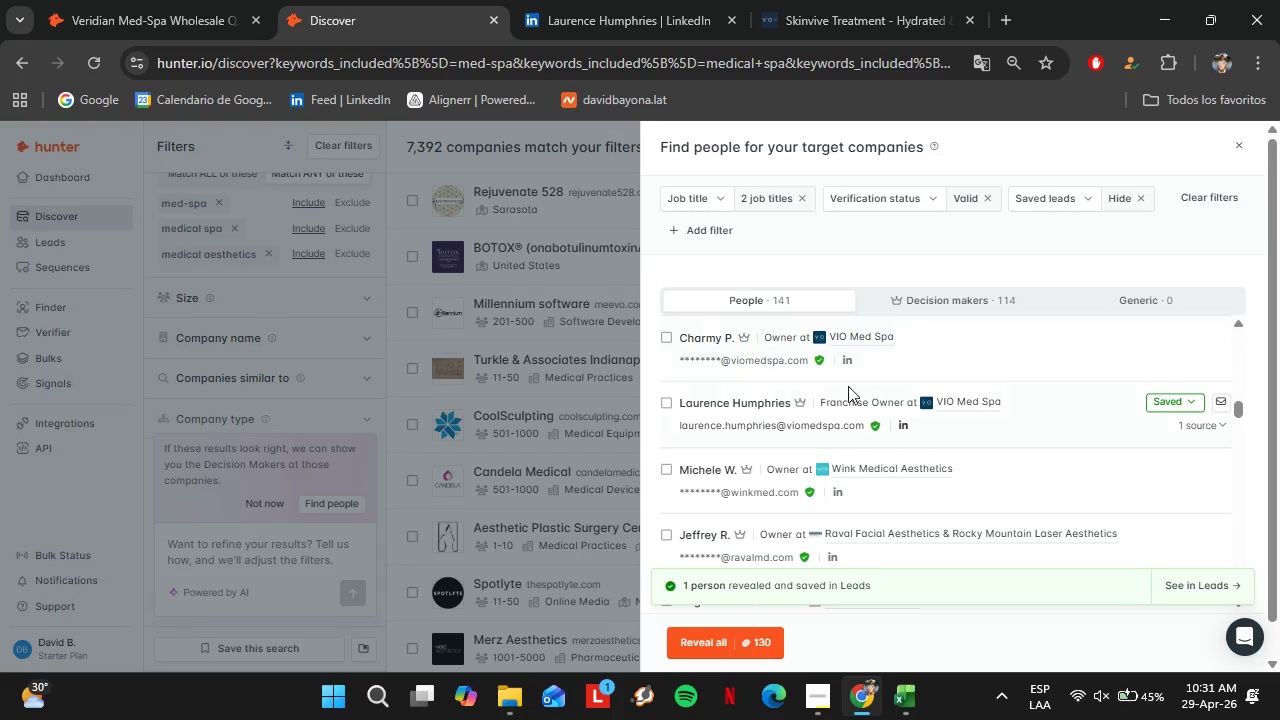 
mouse_move([894, 413])
 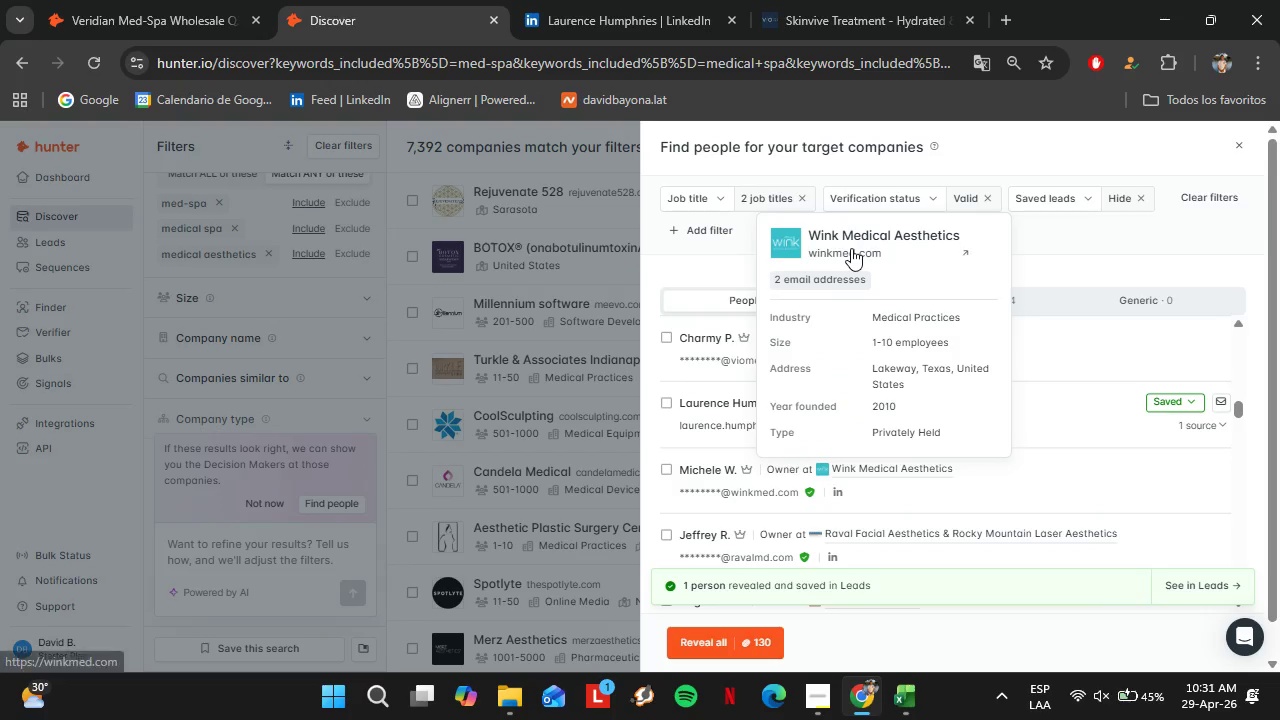 
left_click([852, 251])
 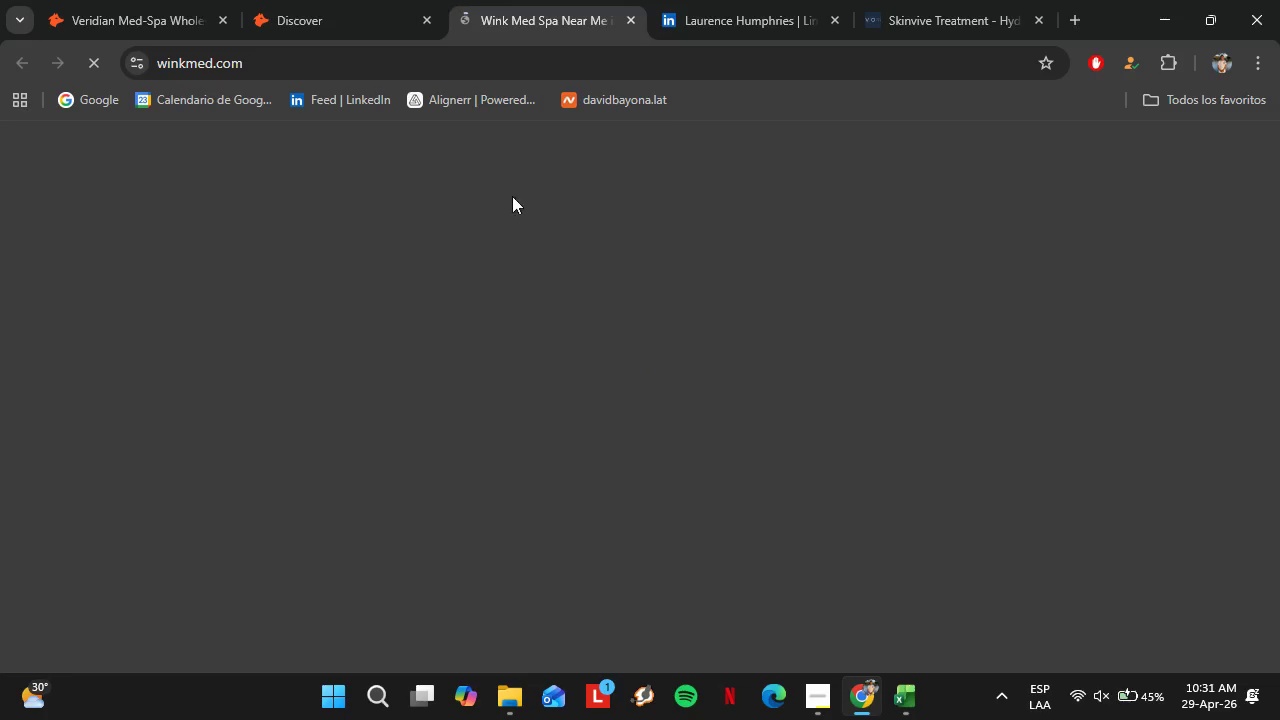 
left_click([321, 0])
 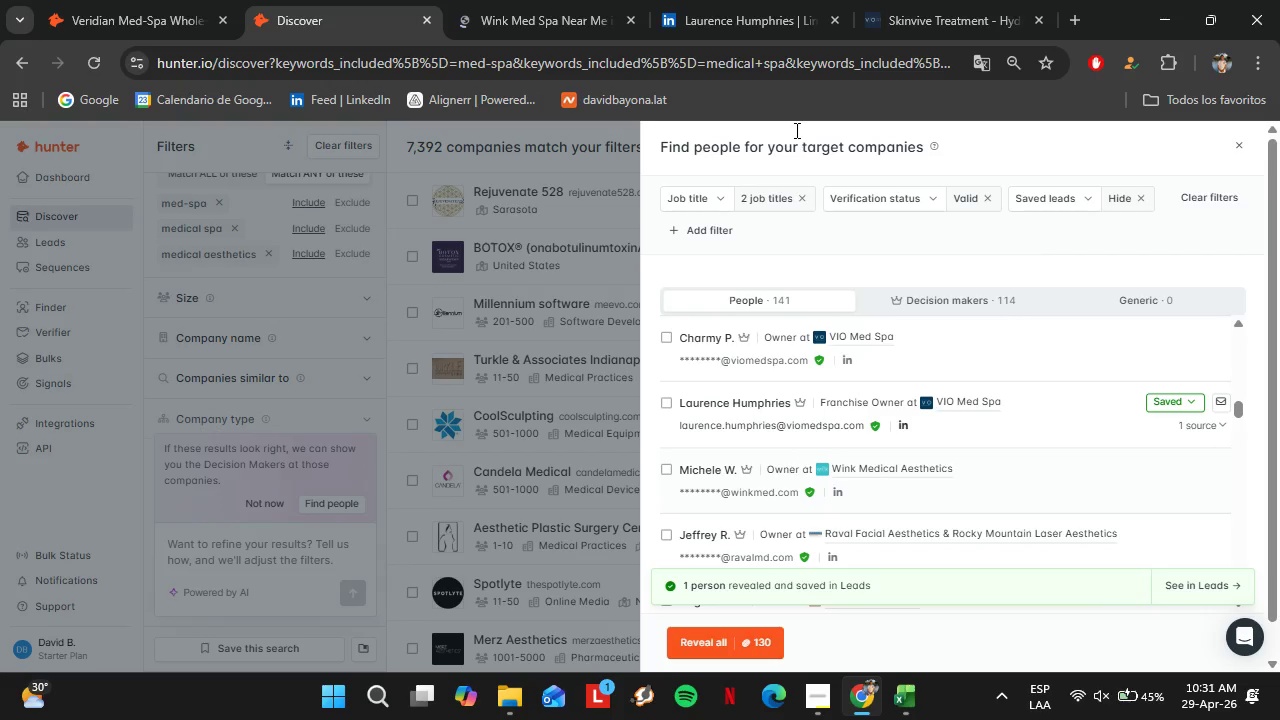 
double_click([576, 0])
 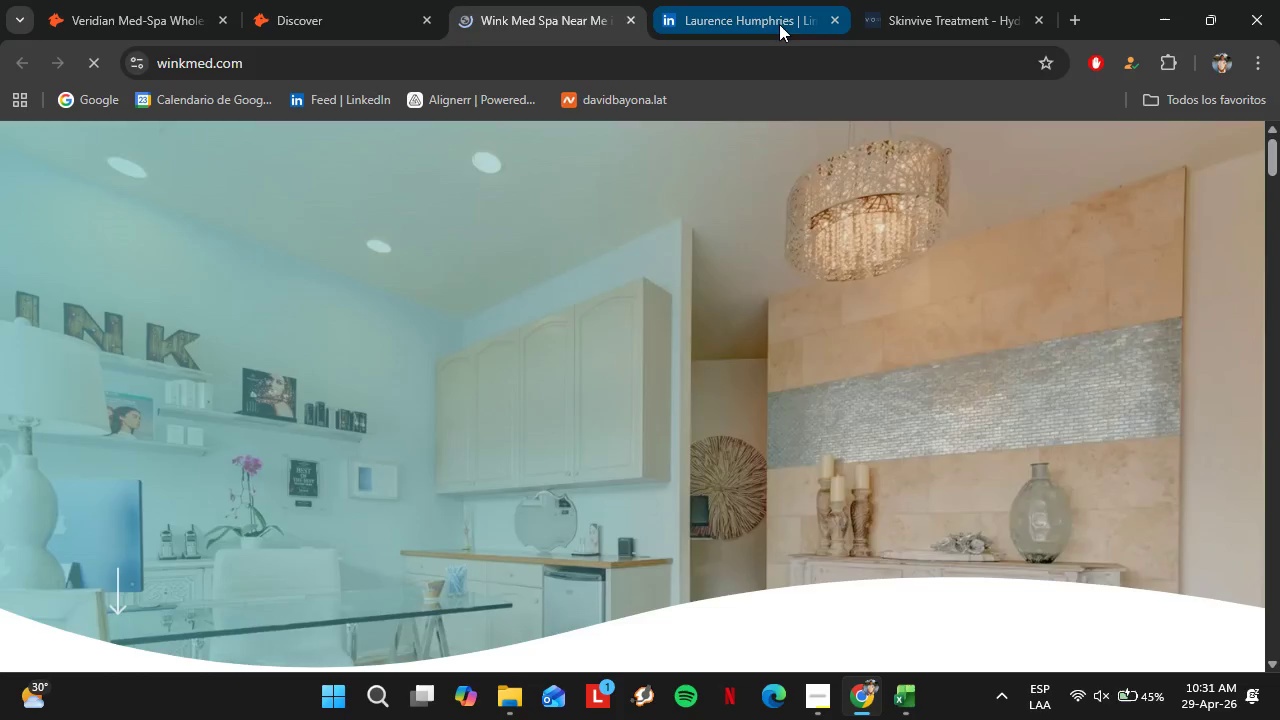 
left_click([779, 24])
 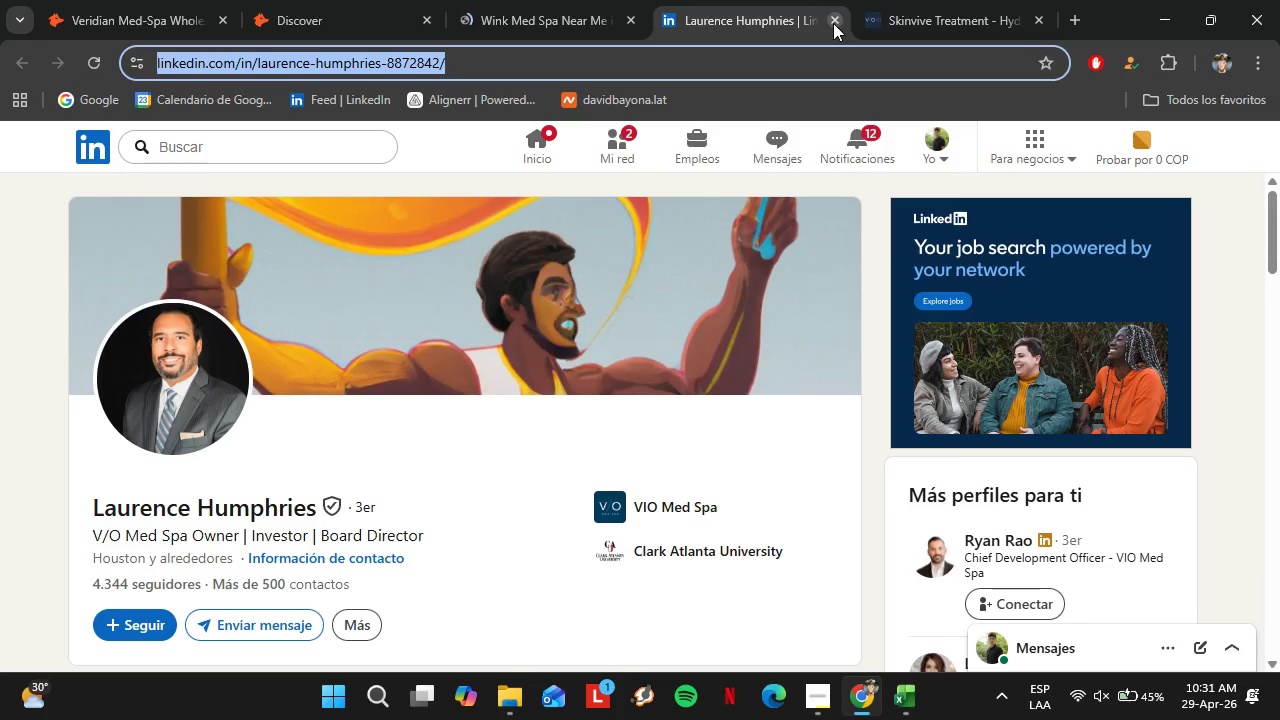 
left_click([833, 23])
 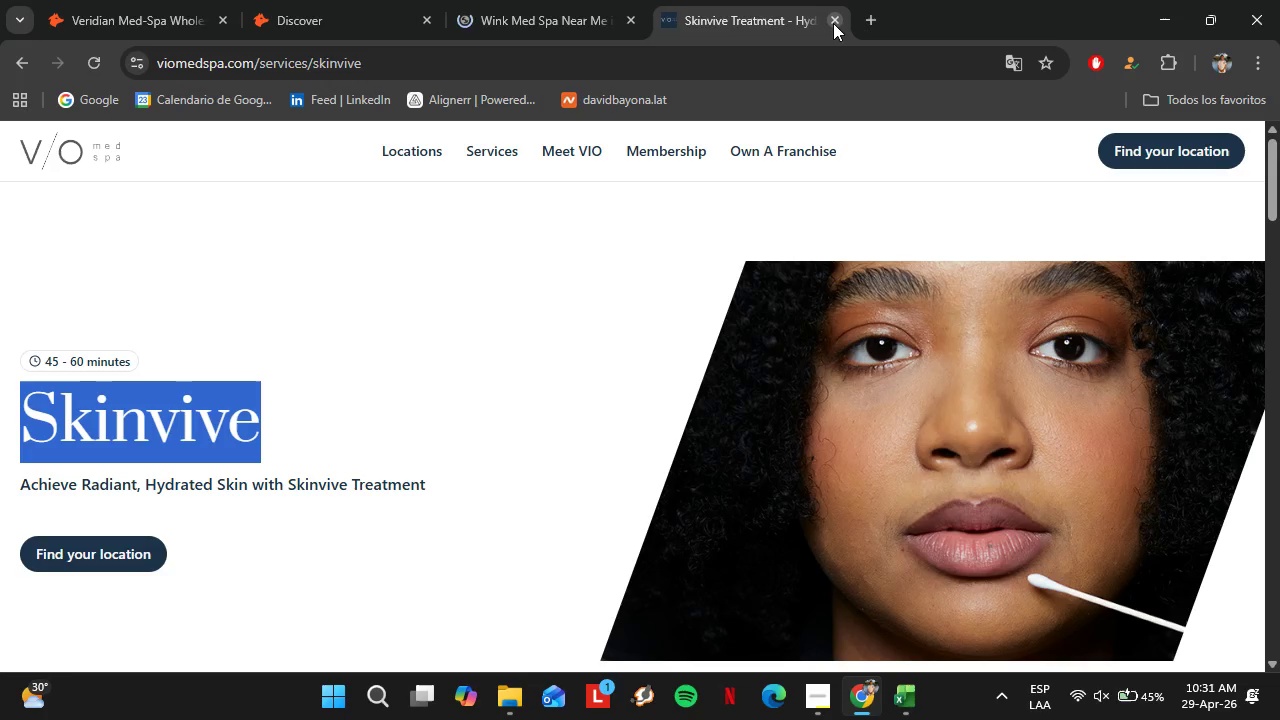 
left_click([833, 23])
 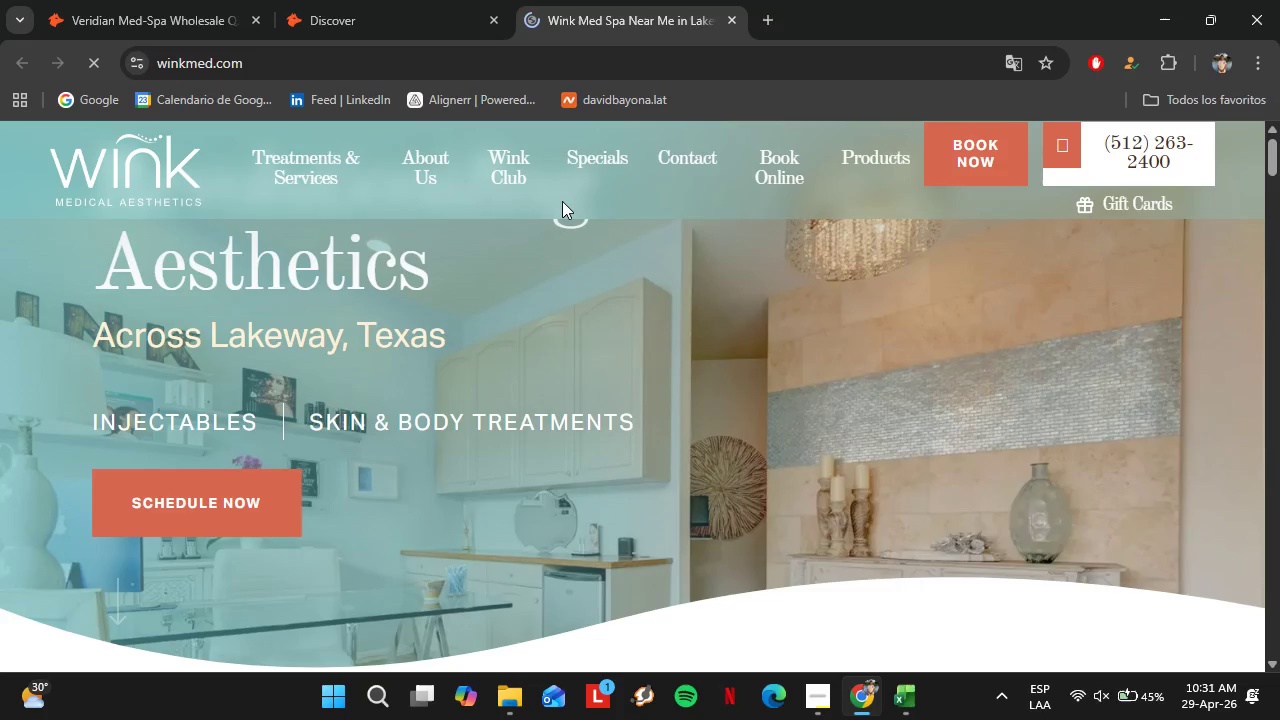 
left_click([602, 170])
 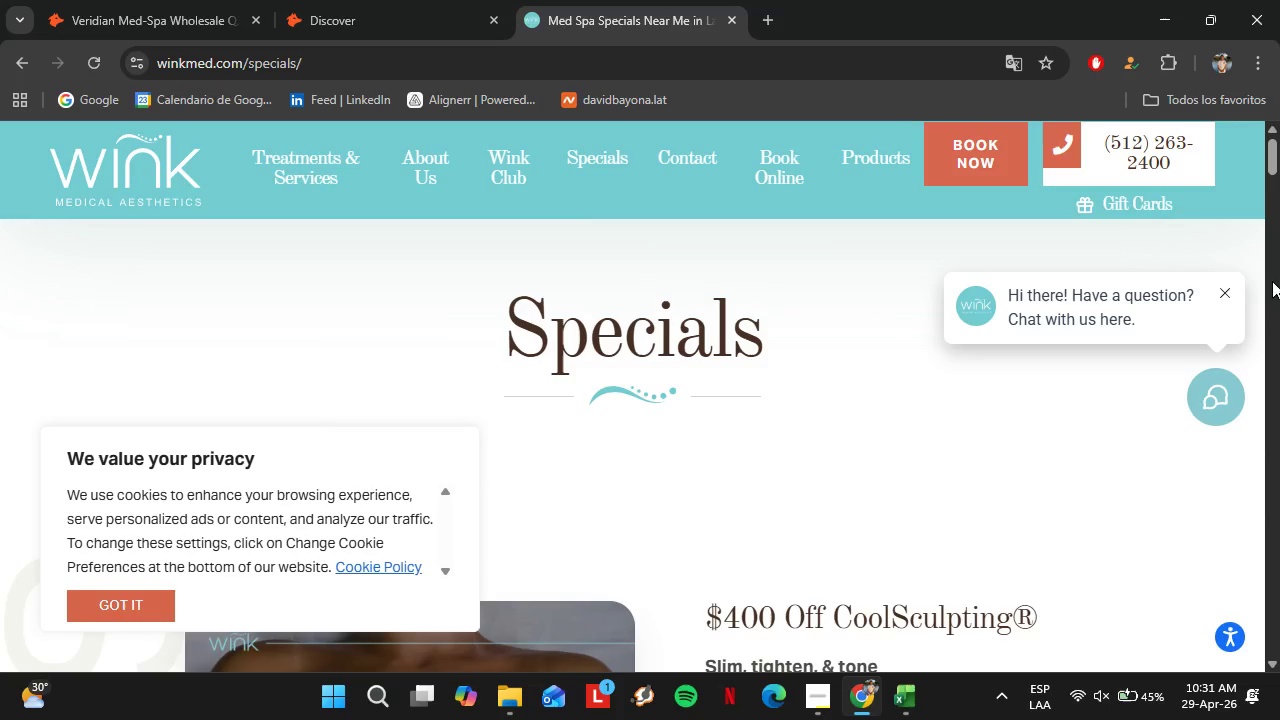 
wait(18.28)
 